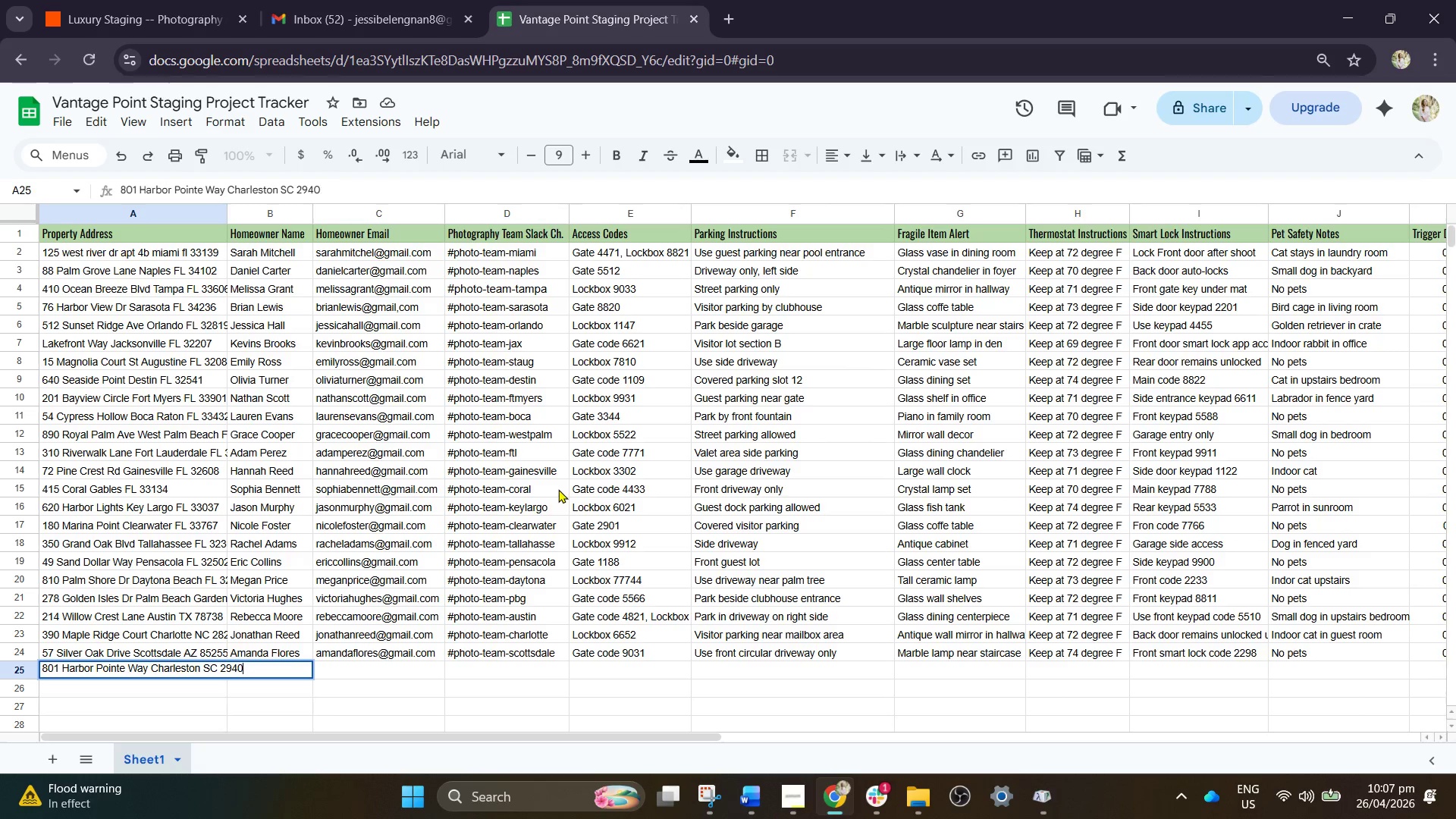 
key(3)
 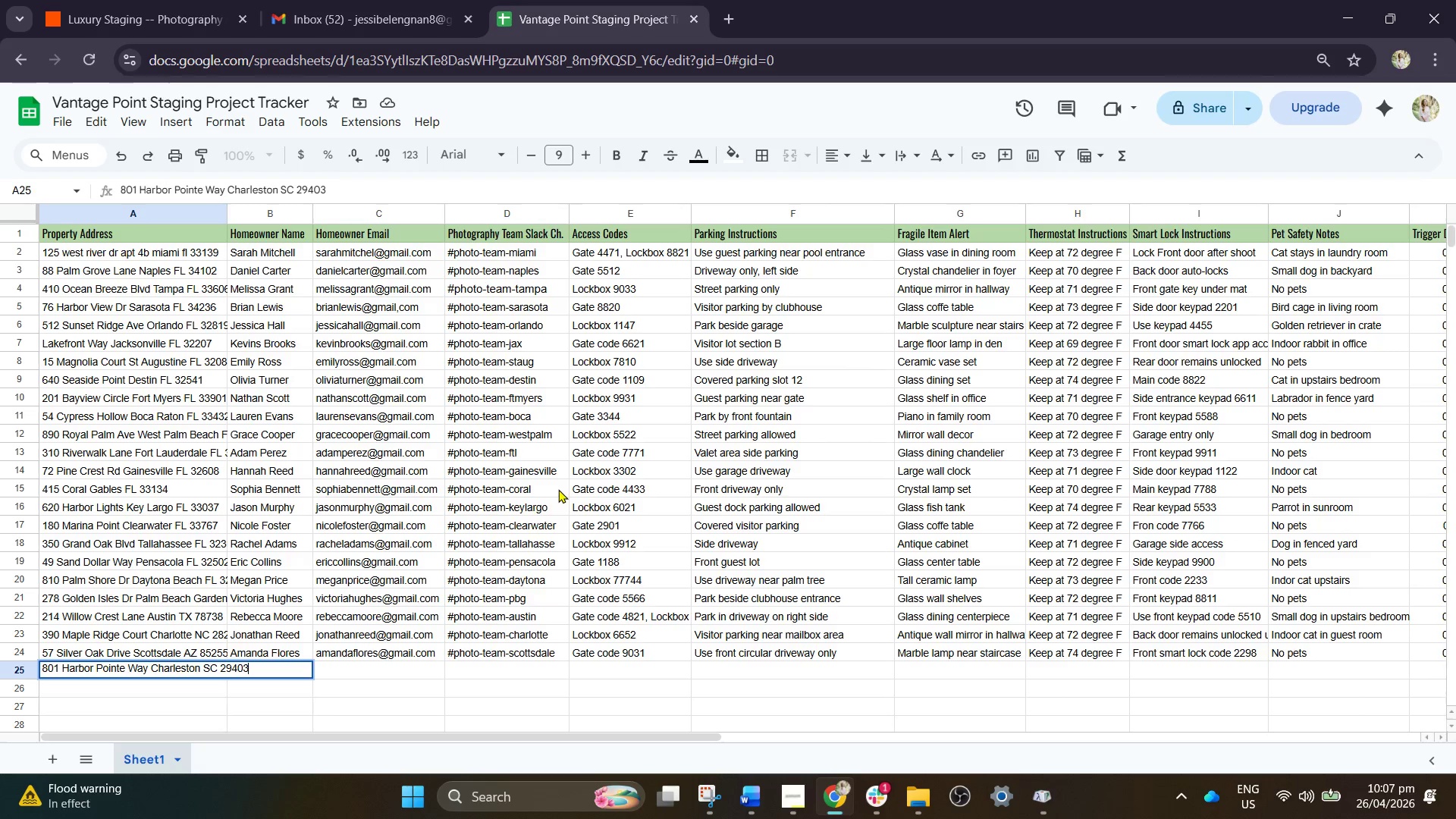 
key(ArrowRight)
 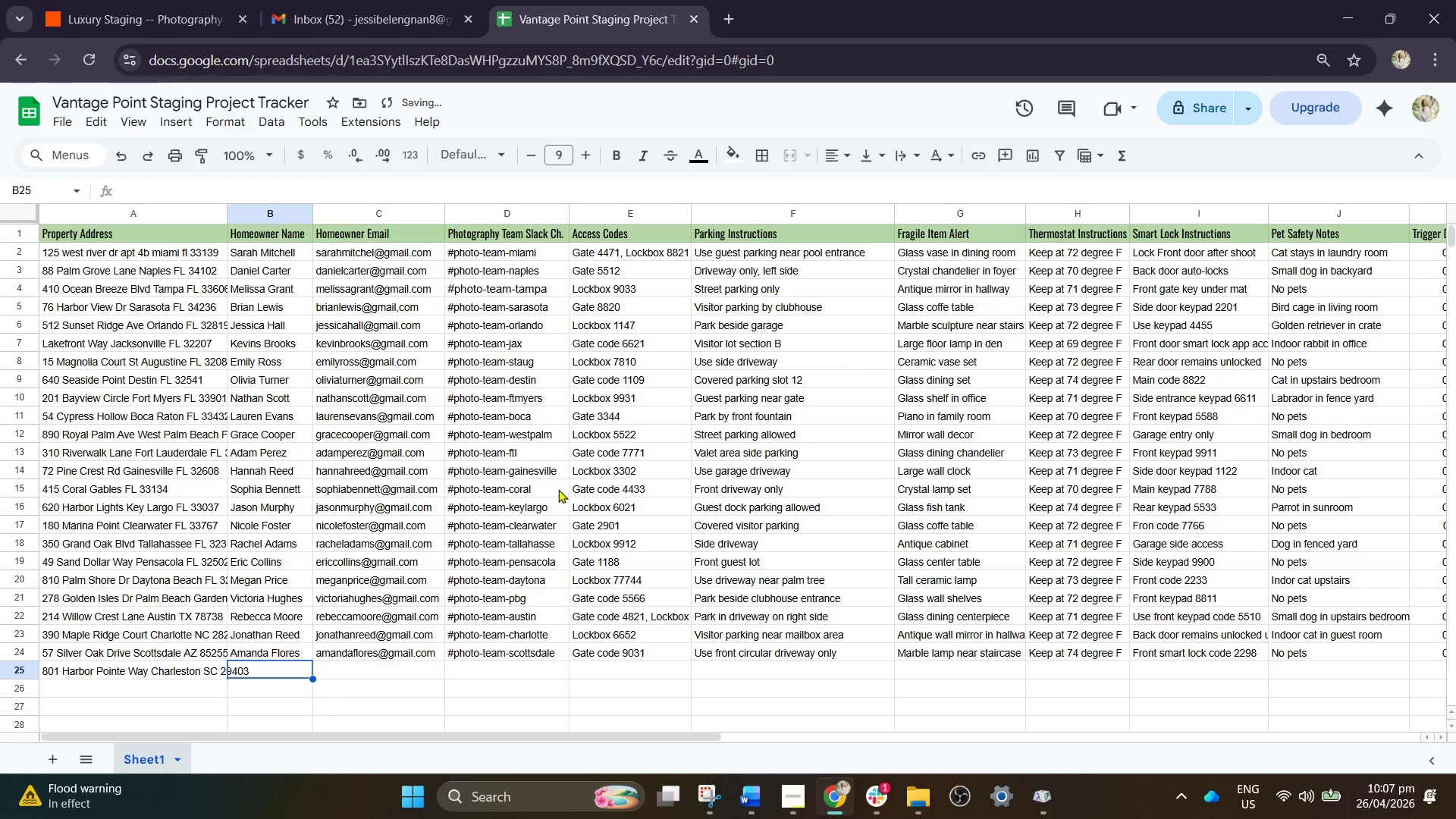 
type(Christopher Lnae )
key(Backspace)
key(Backspace)
key(Backspace)
key(Backspace)
type(ane )
 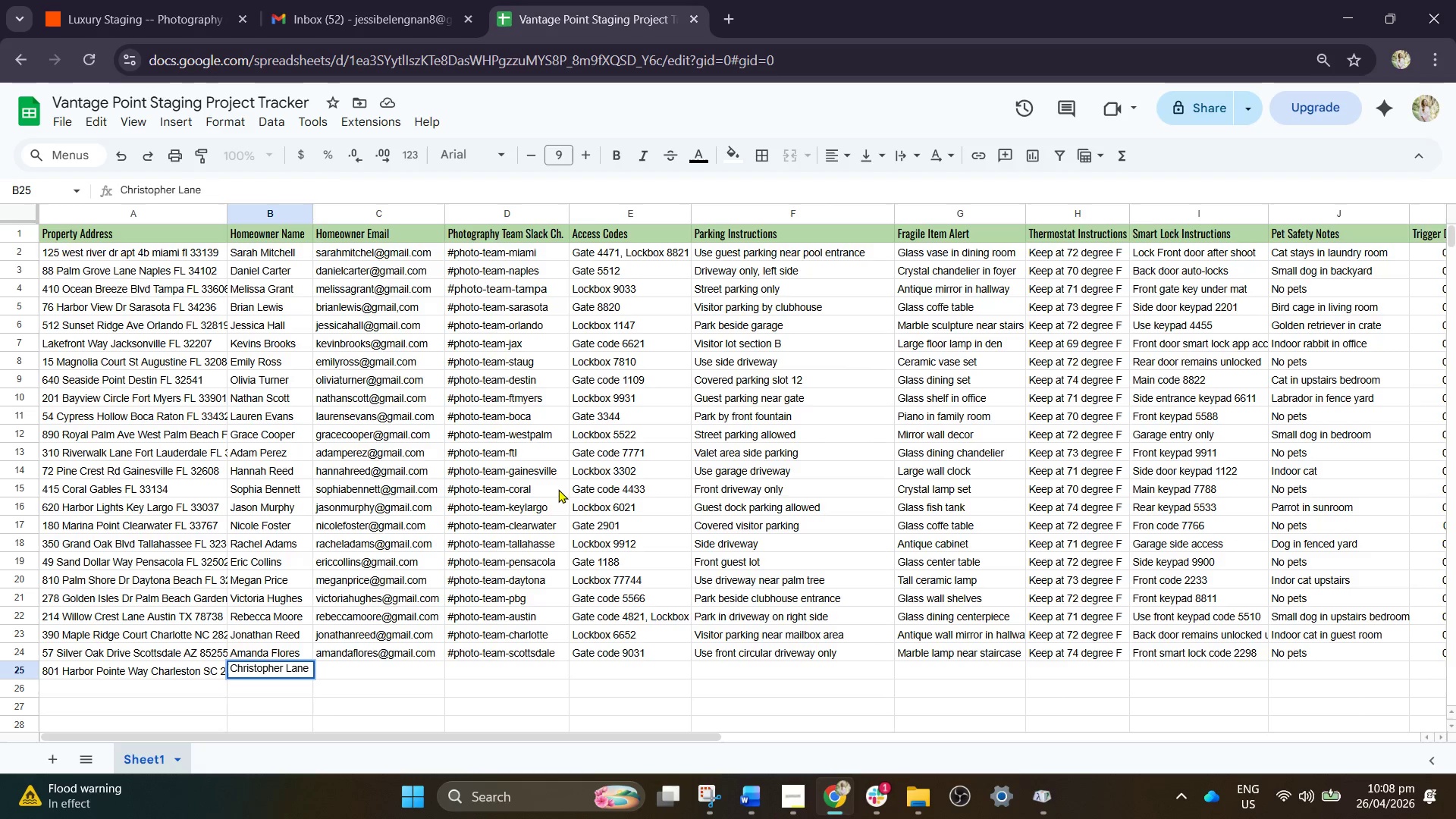 
key(ArrowRight)
 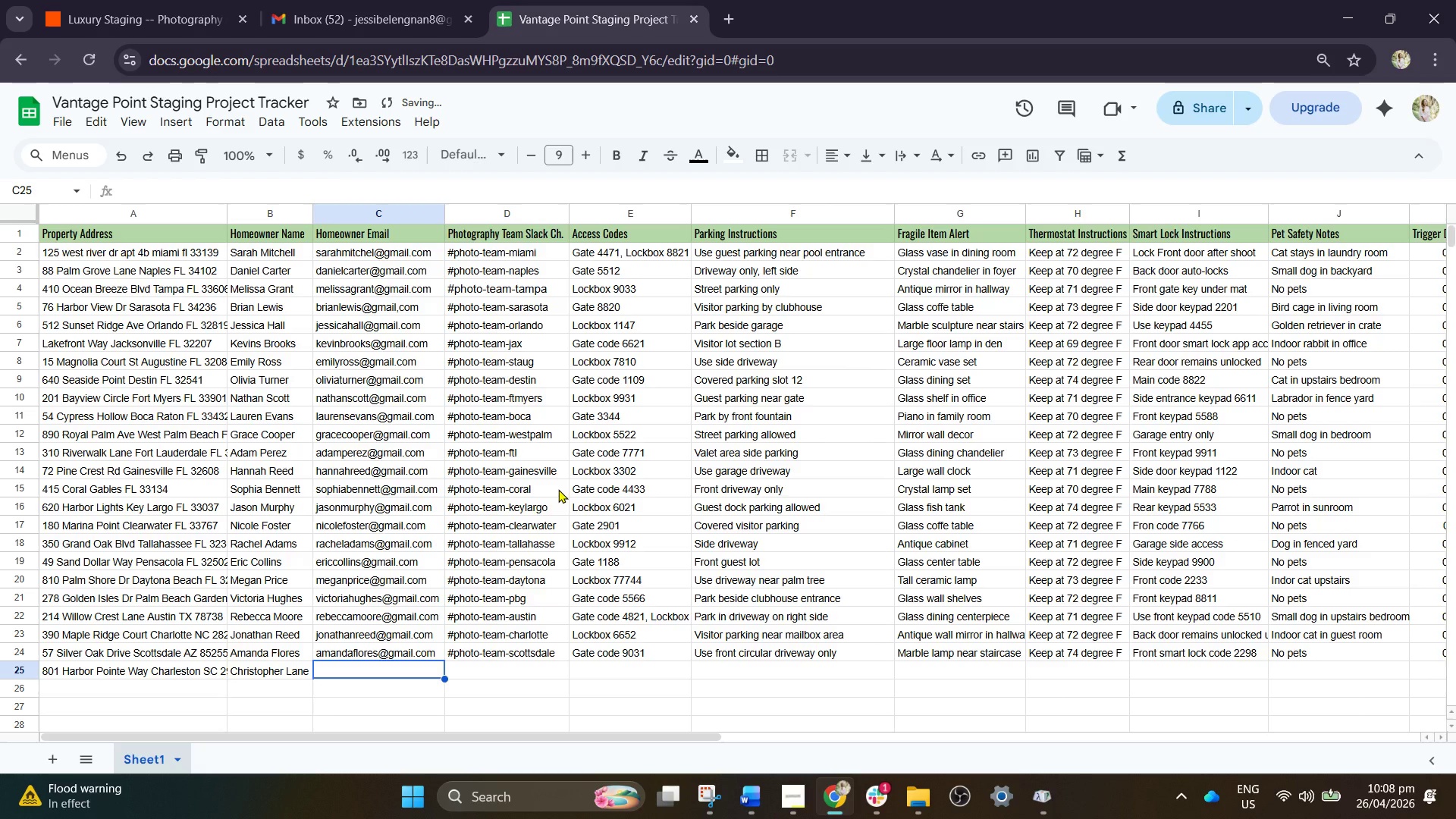 
type(christoperlane@gmail.com)
 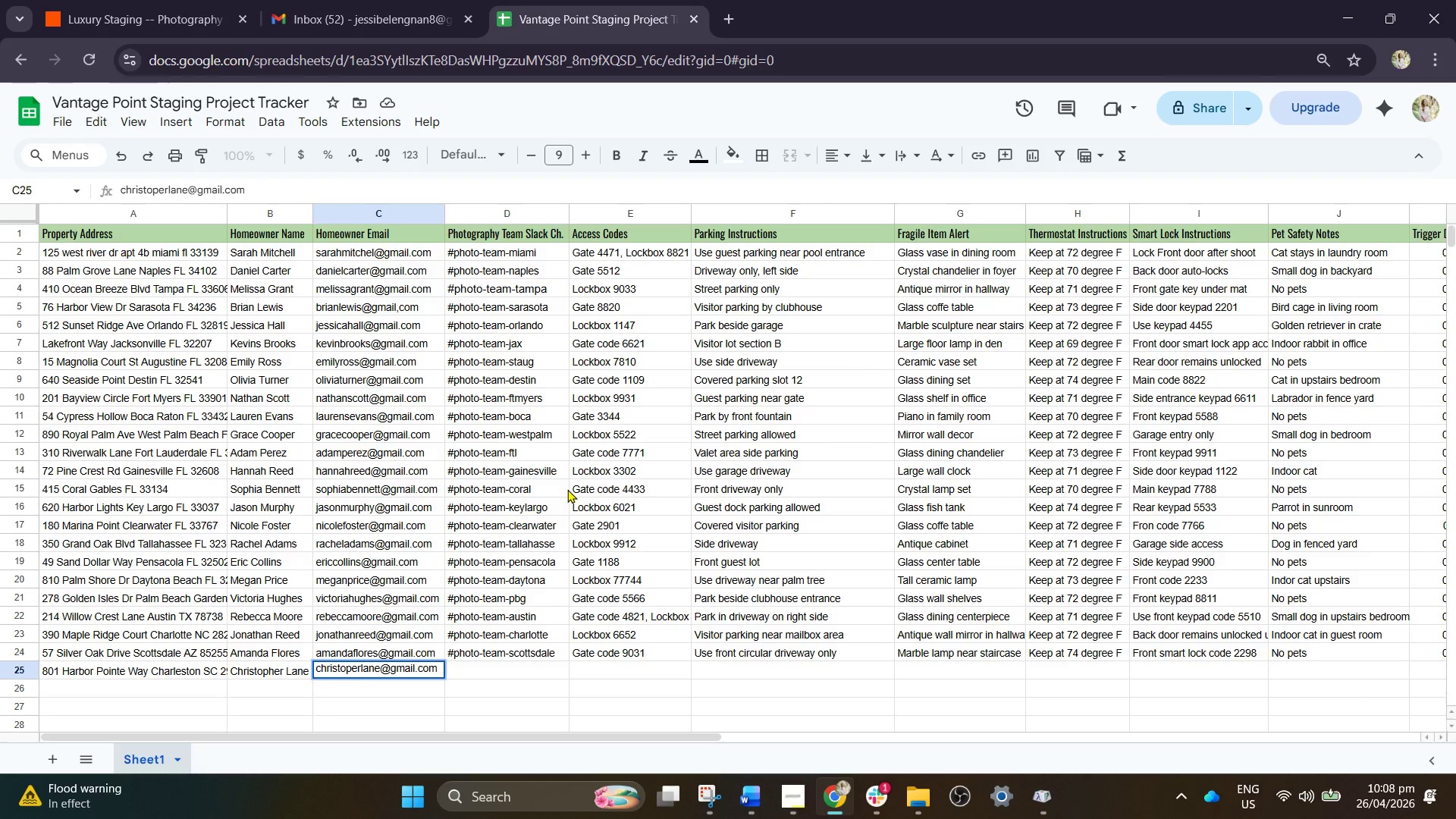 
key(ArrowRight)
 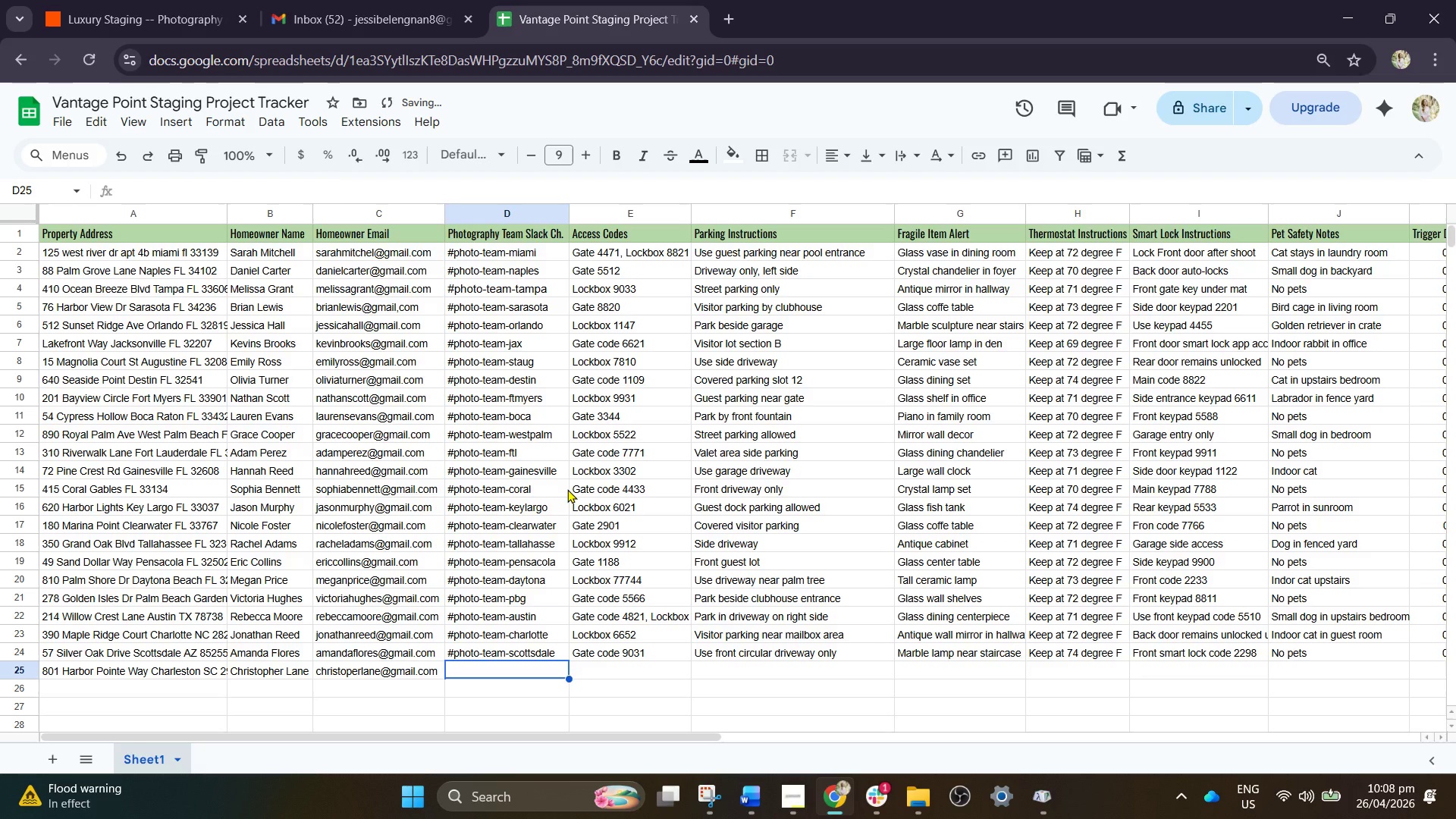 
key(ArrowUp)
 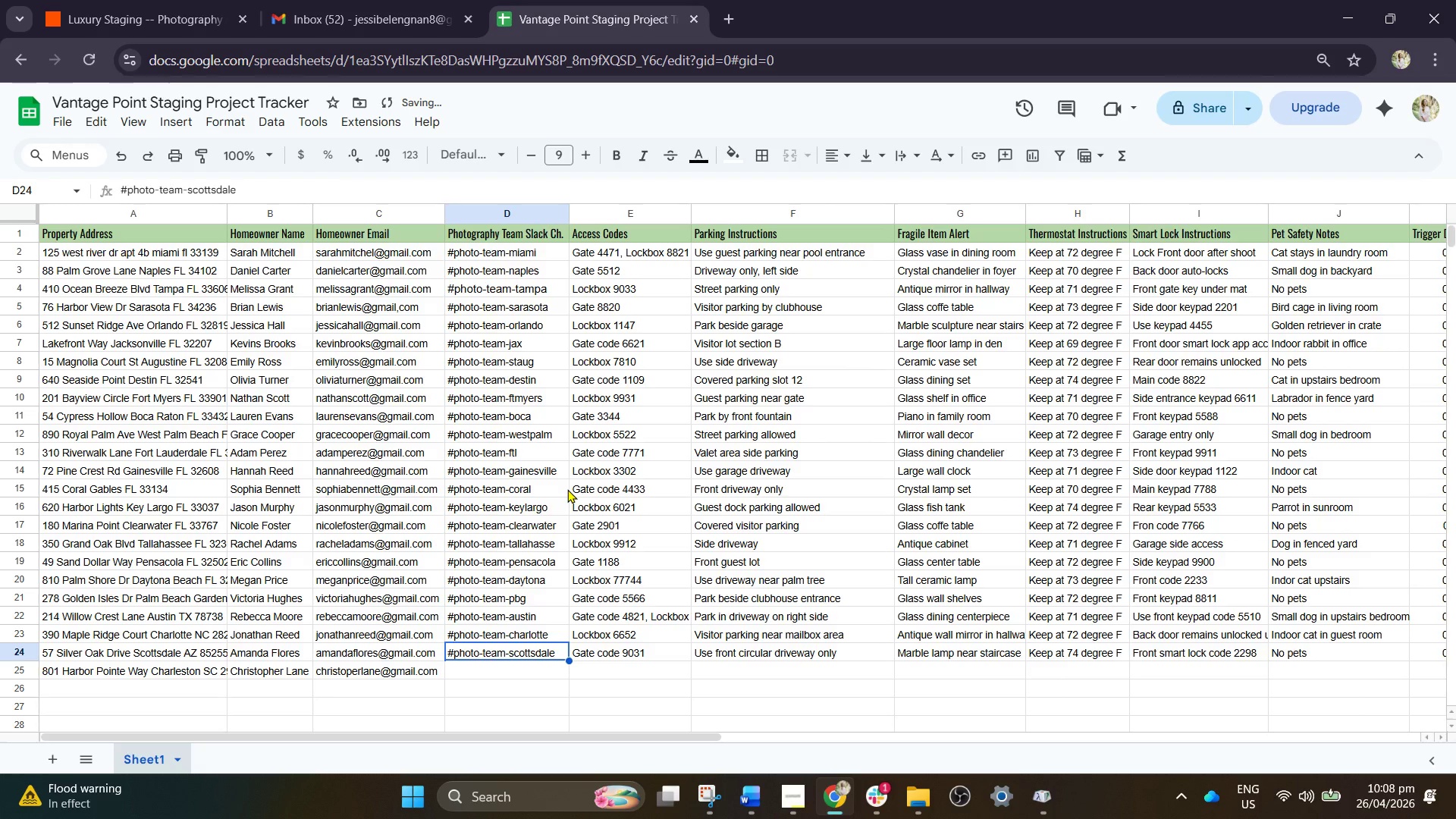 
key(Control+C)
 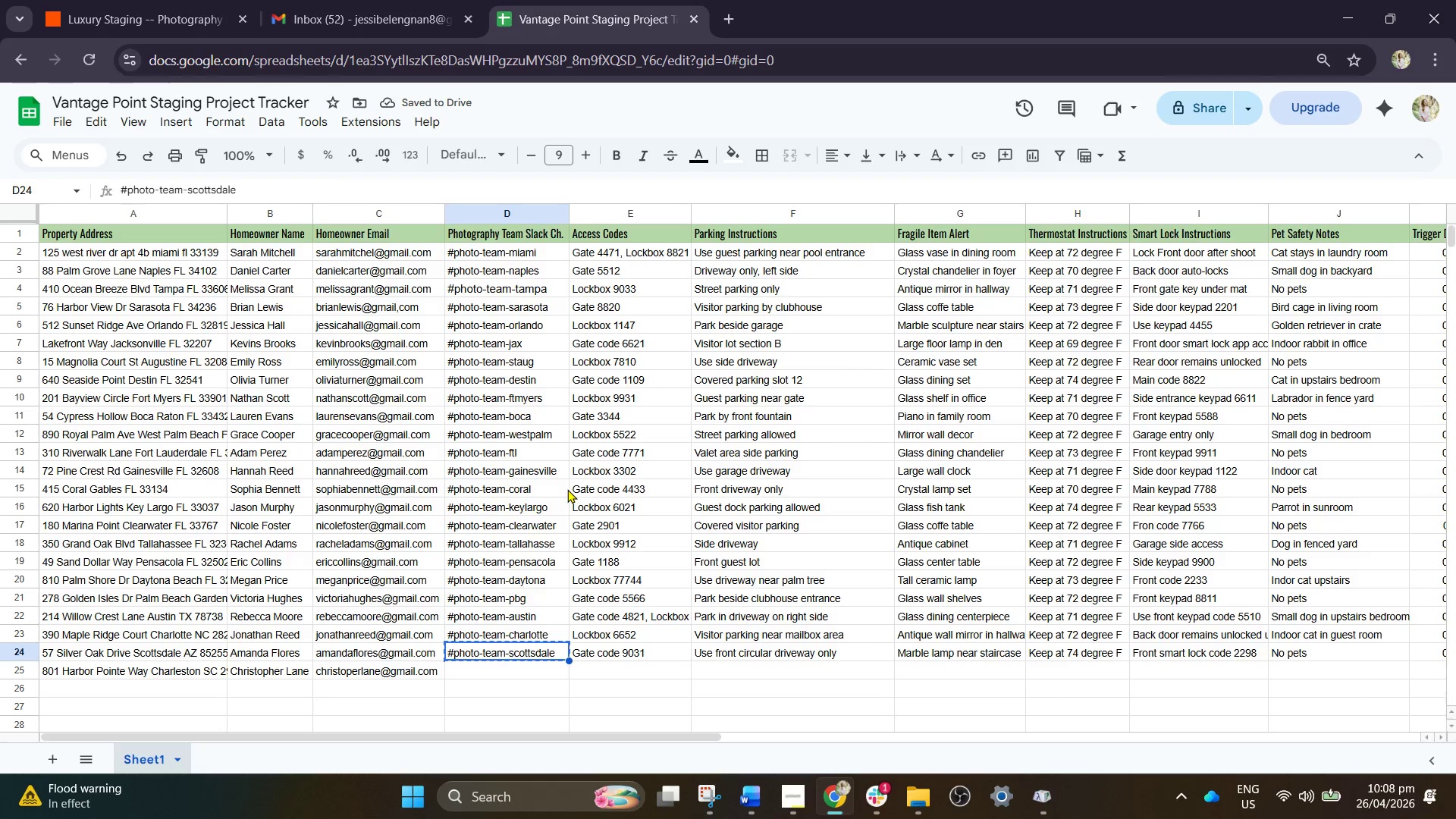 
key(ArrowDown)
 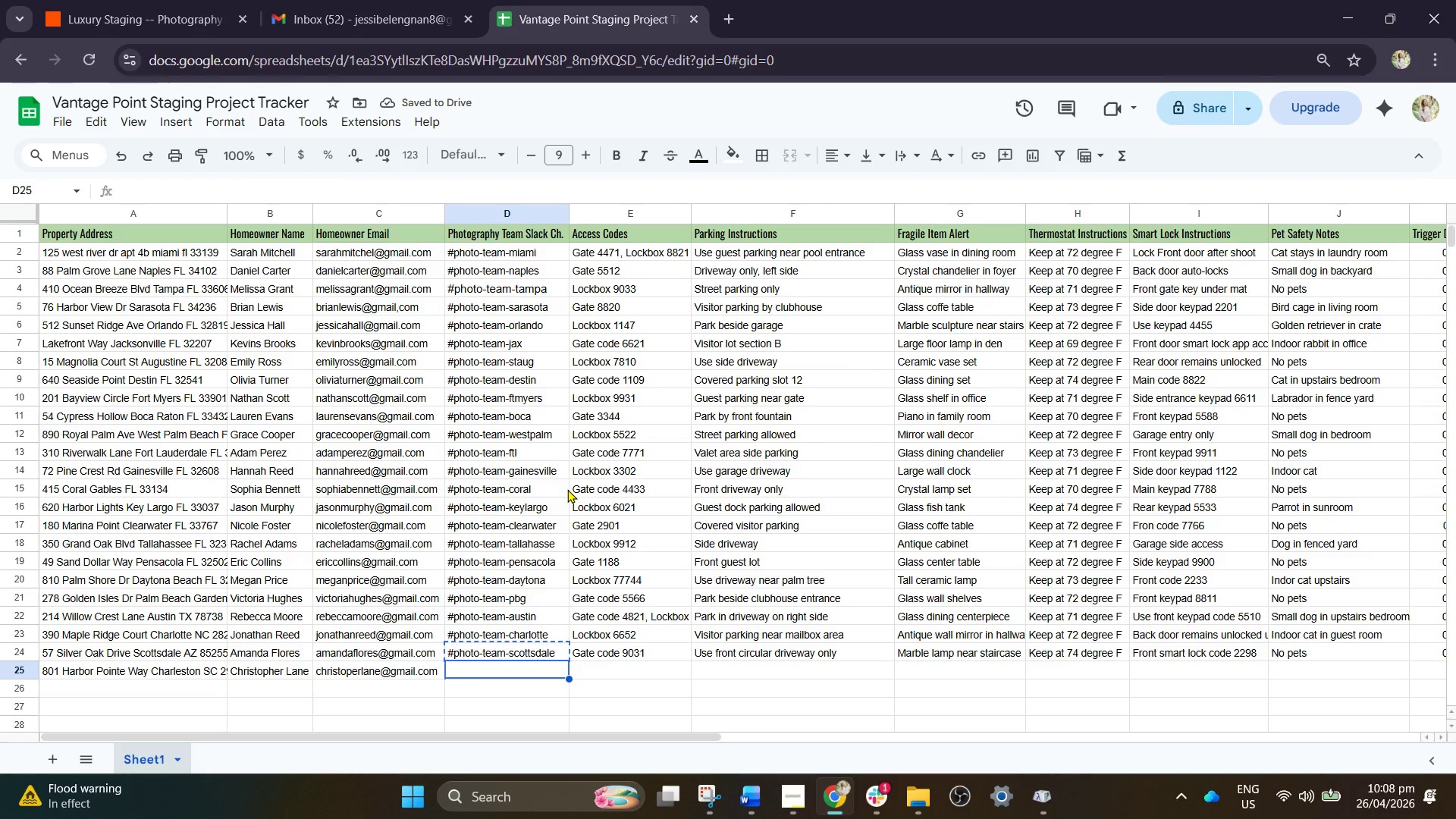 
key(Control+V)
 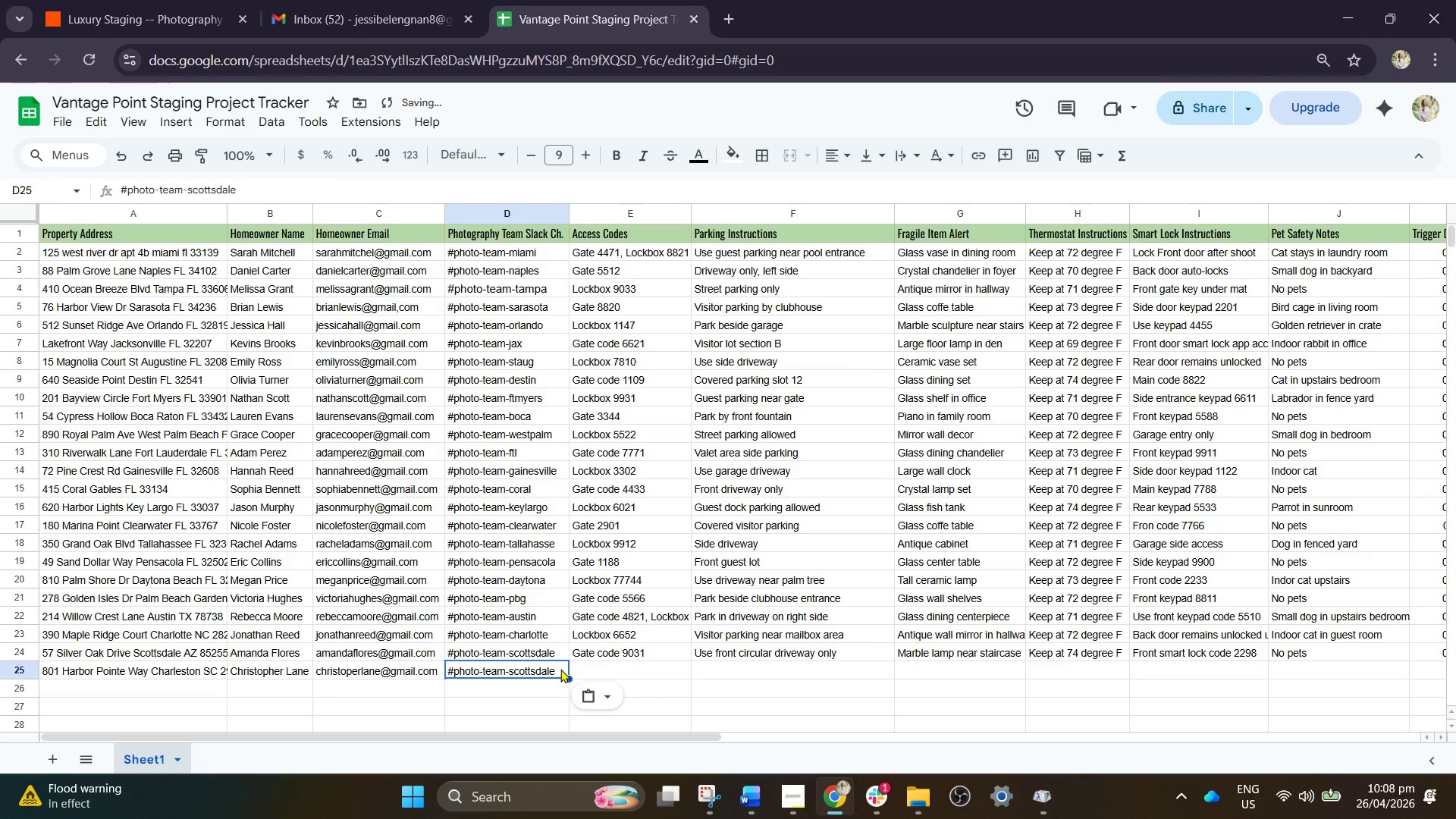 
double_click([560, 666])
 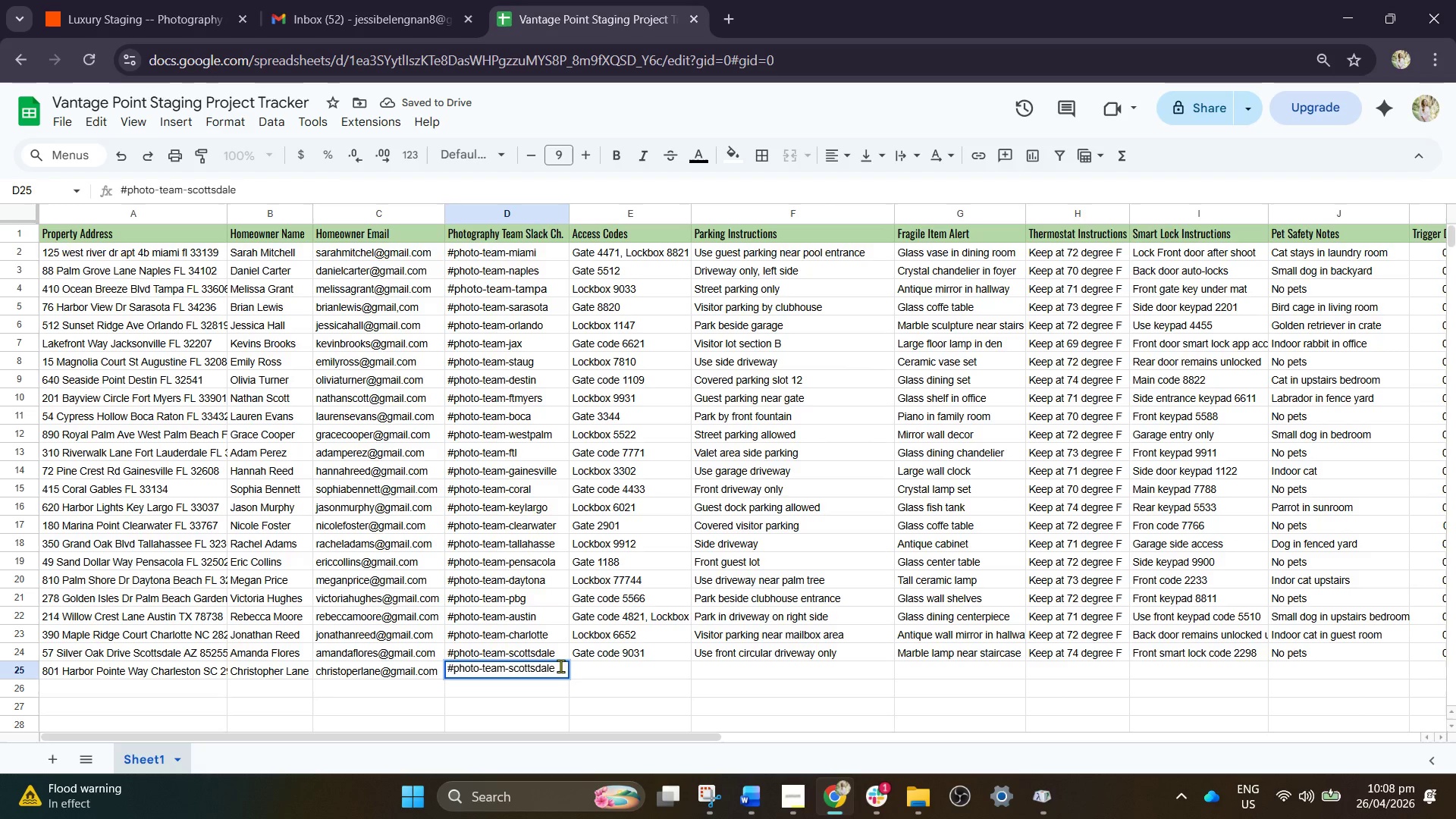 
key(Backspace)
 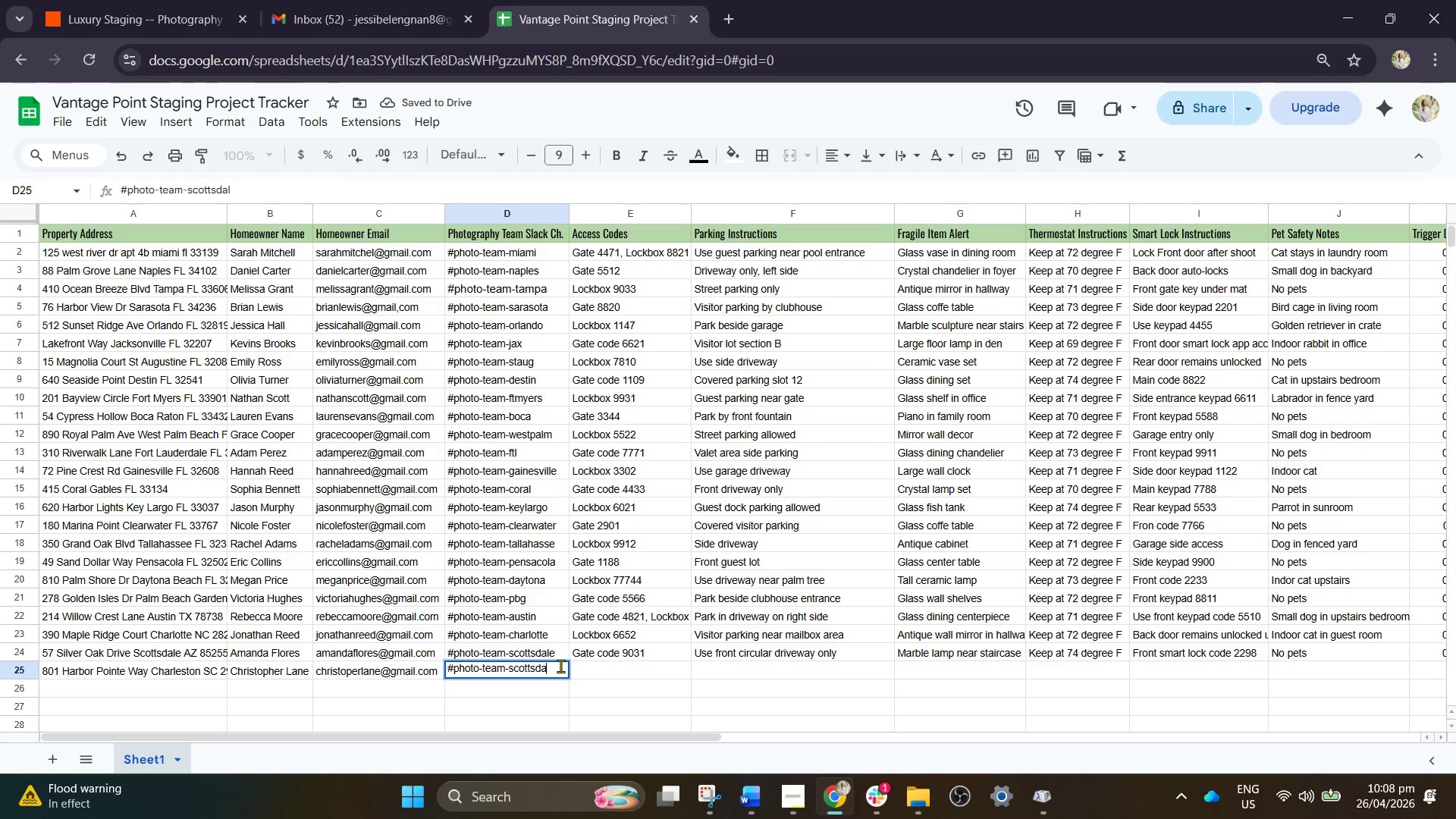 
key(Backspace)
 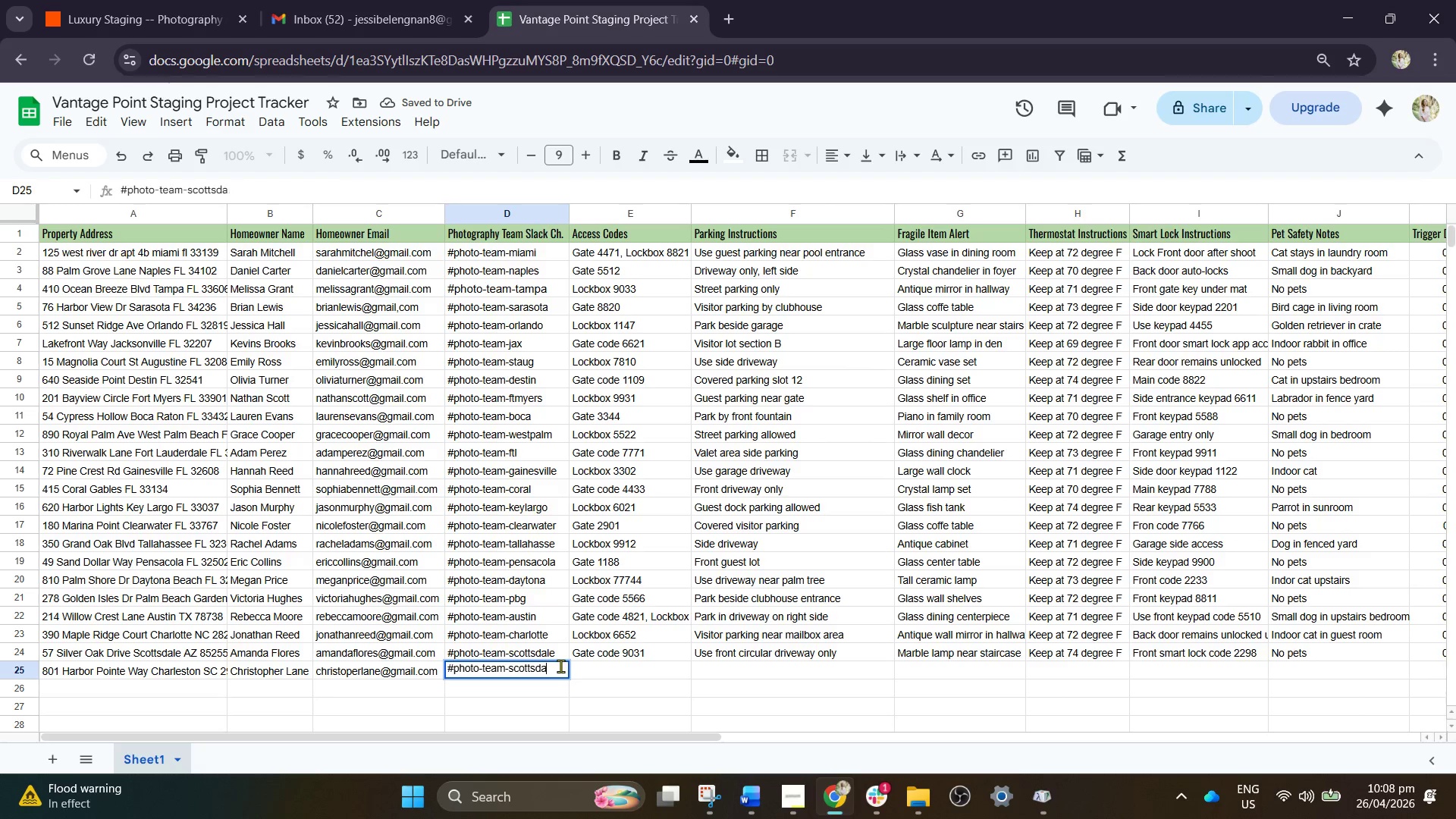 
key(Backspace)
 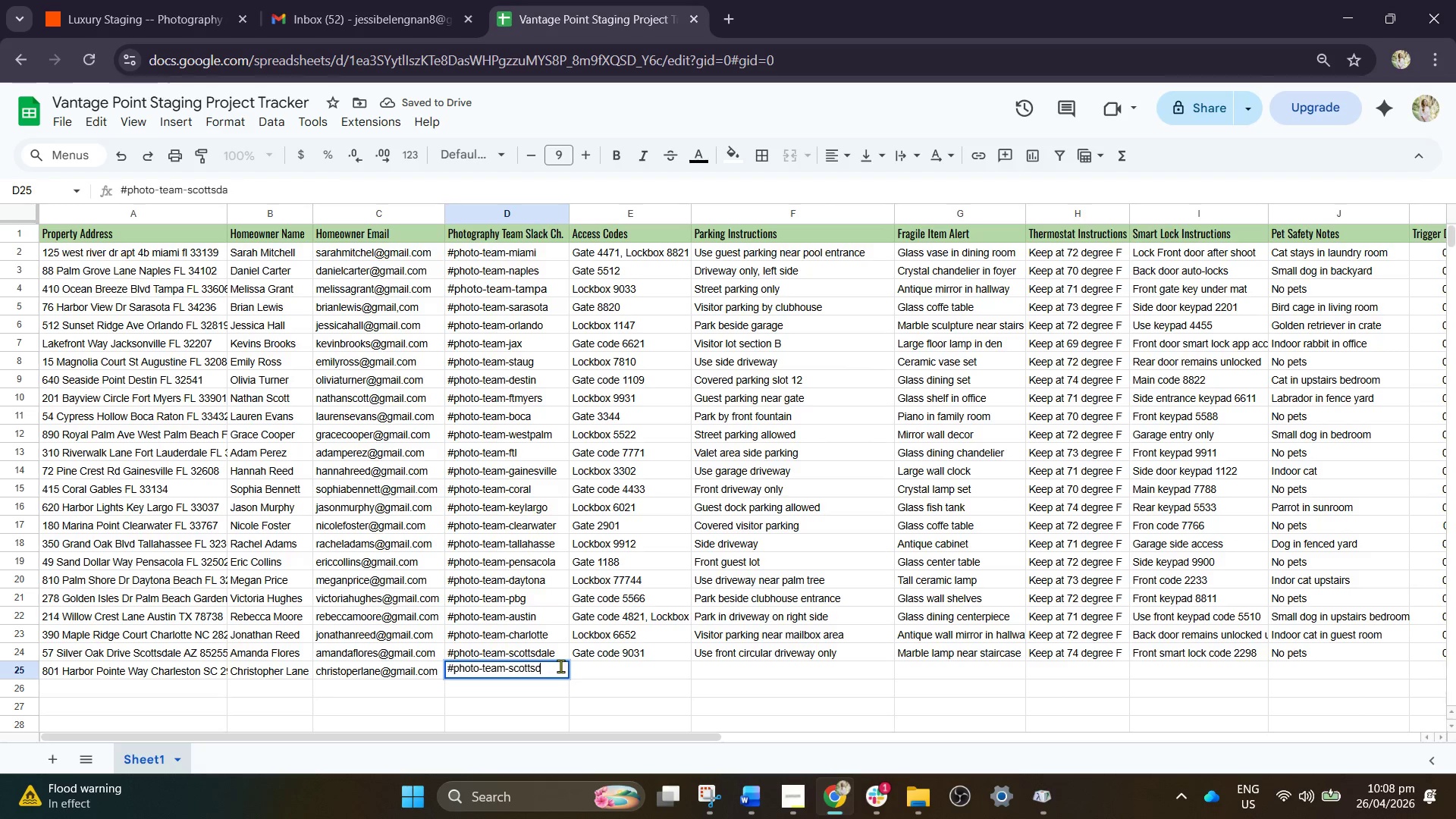 
key(Backspace)
 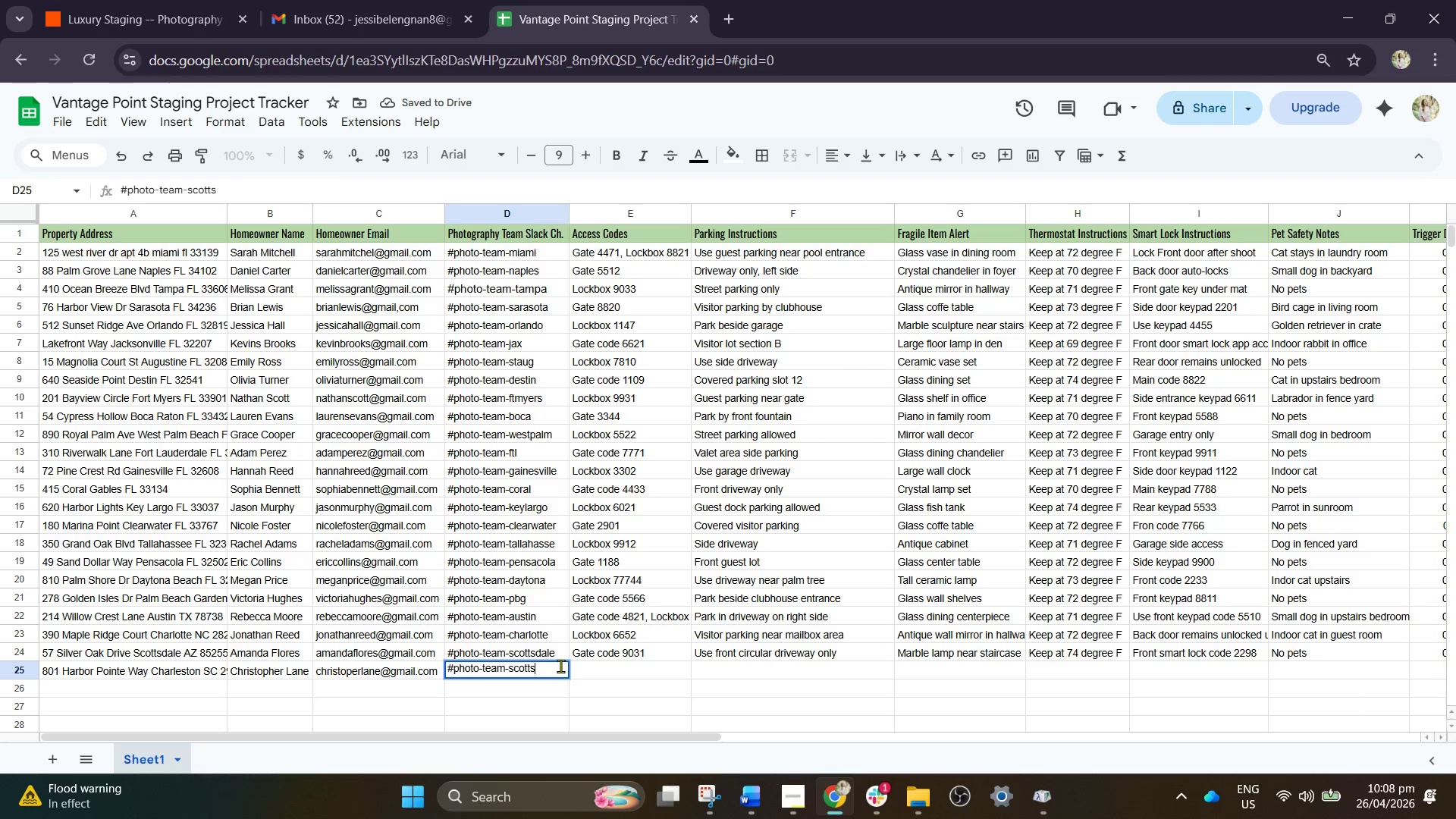 
hold_key(key=Backspace, duration=0.52)
 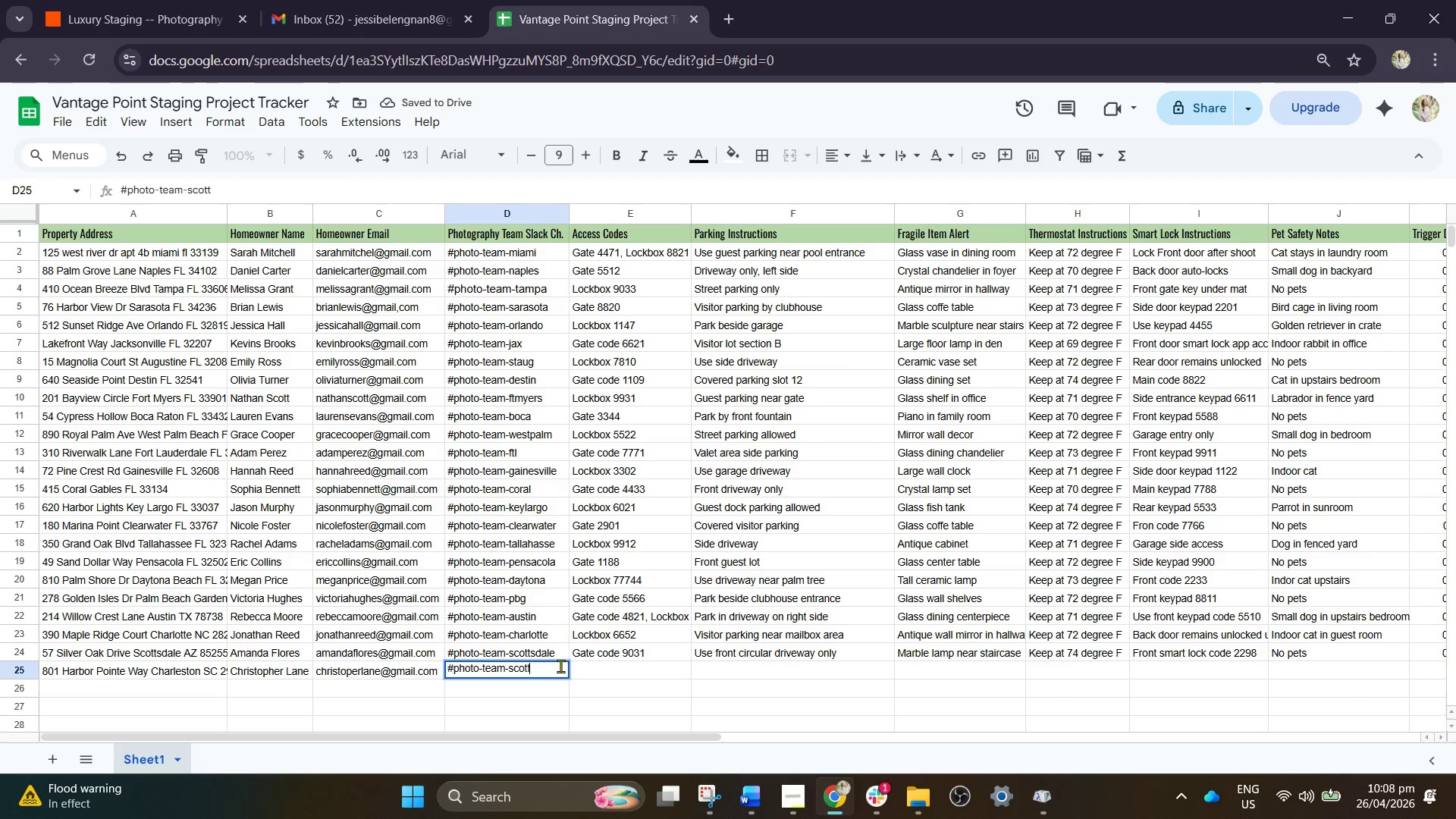 
key(Backspace)
 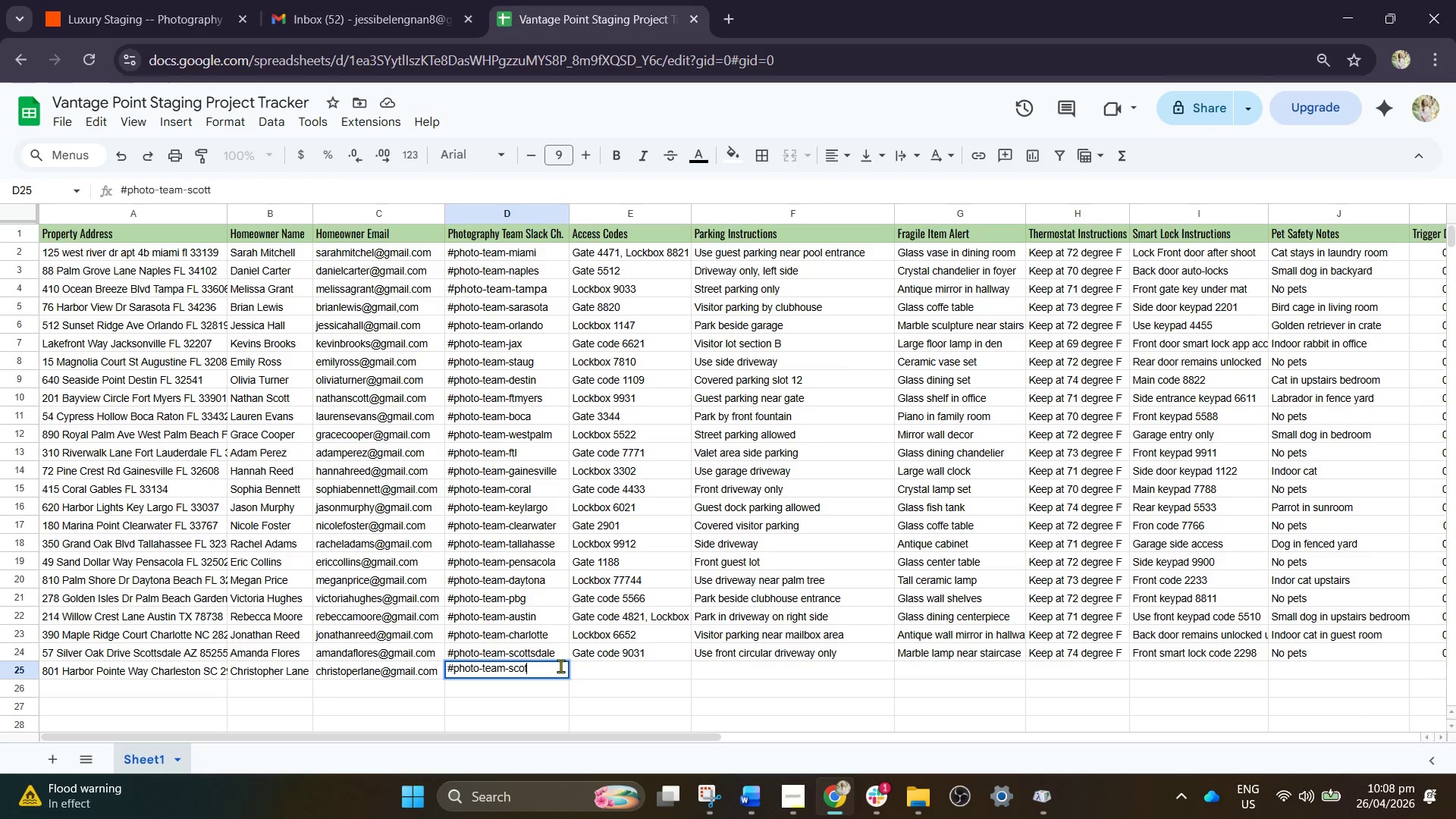 
key(Backspace)
 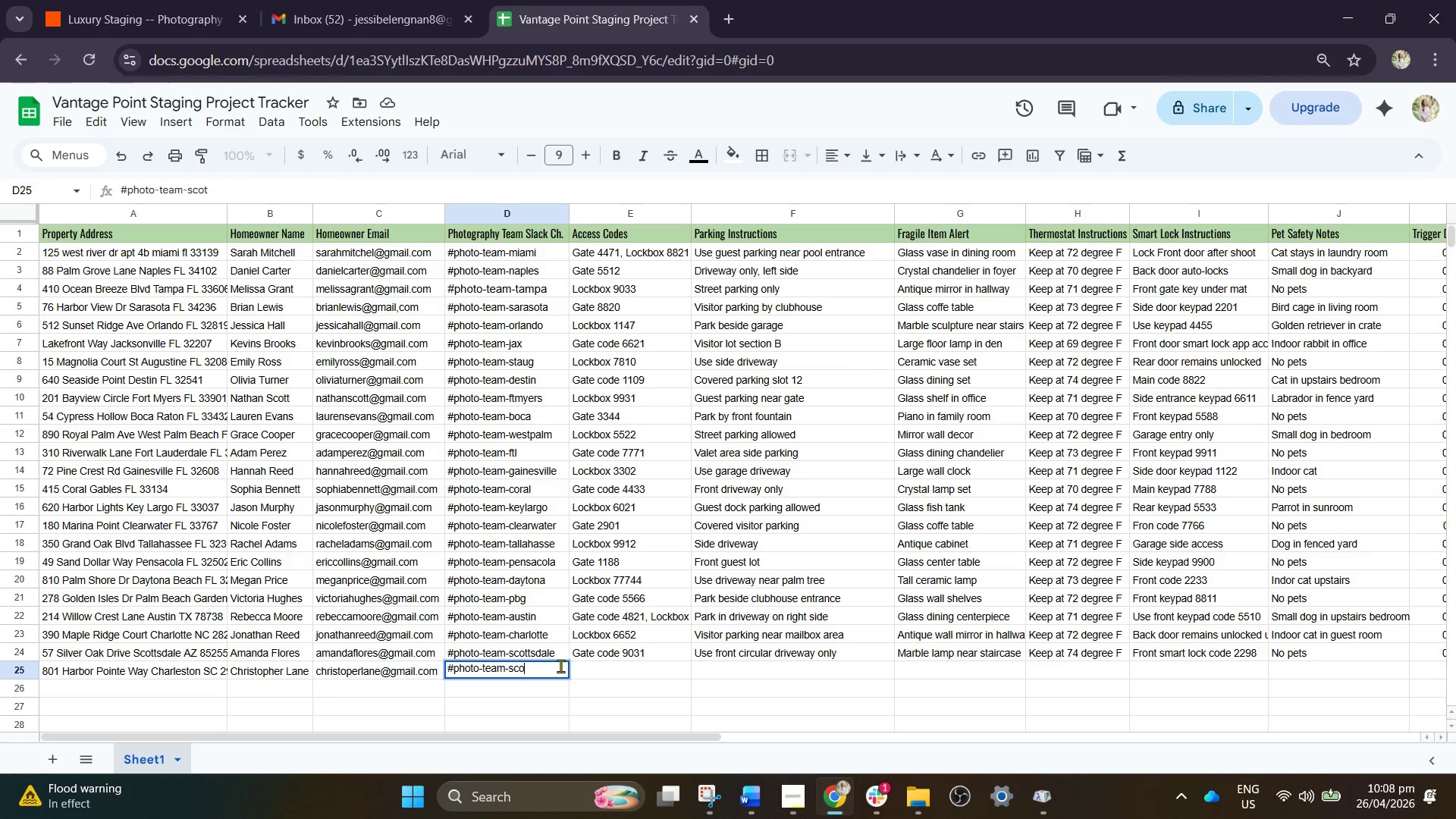 
key(Backspace)
 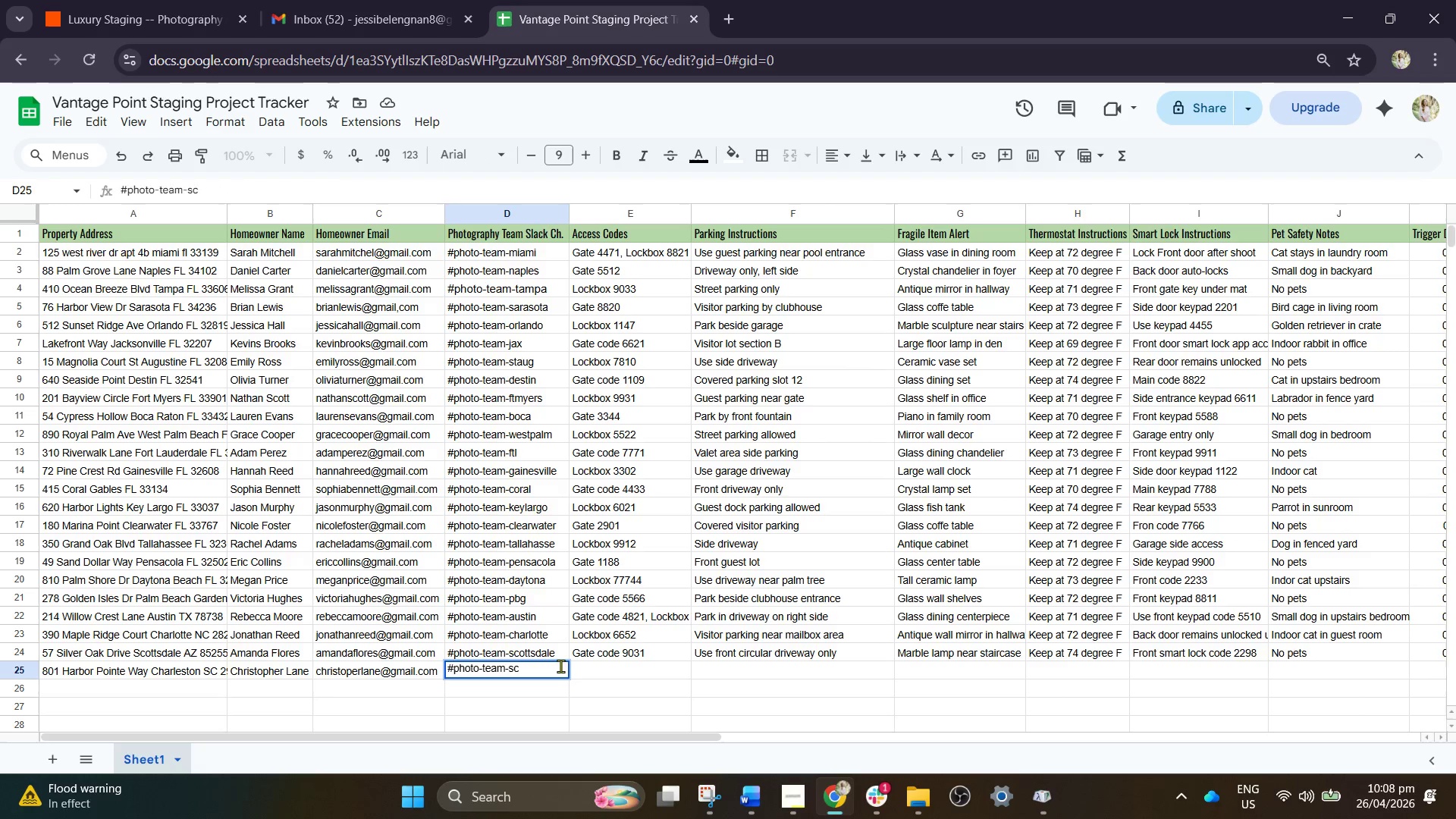 
key(Backspace)
 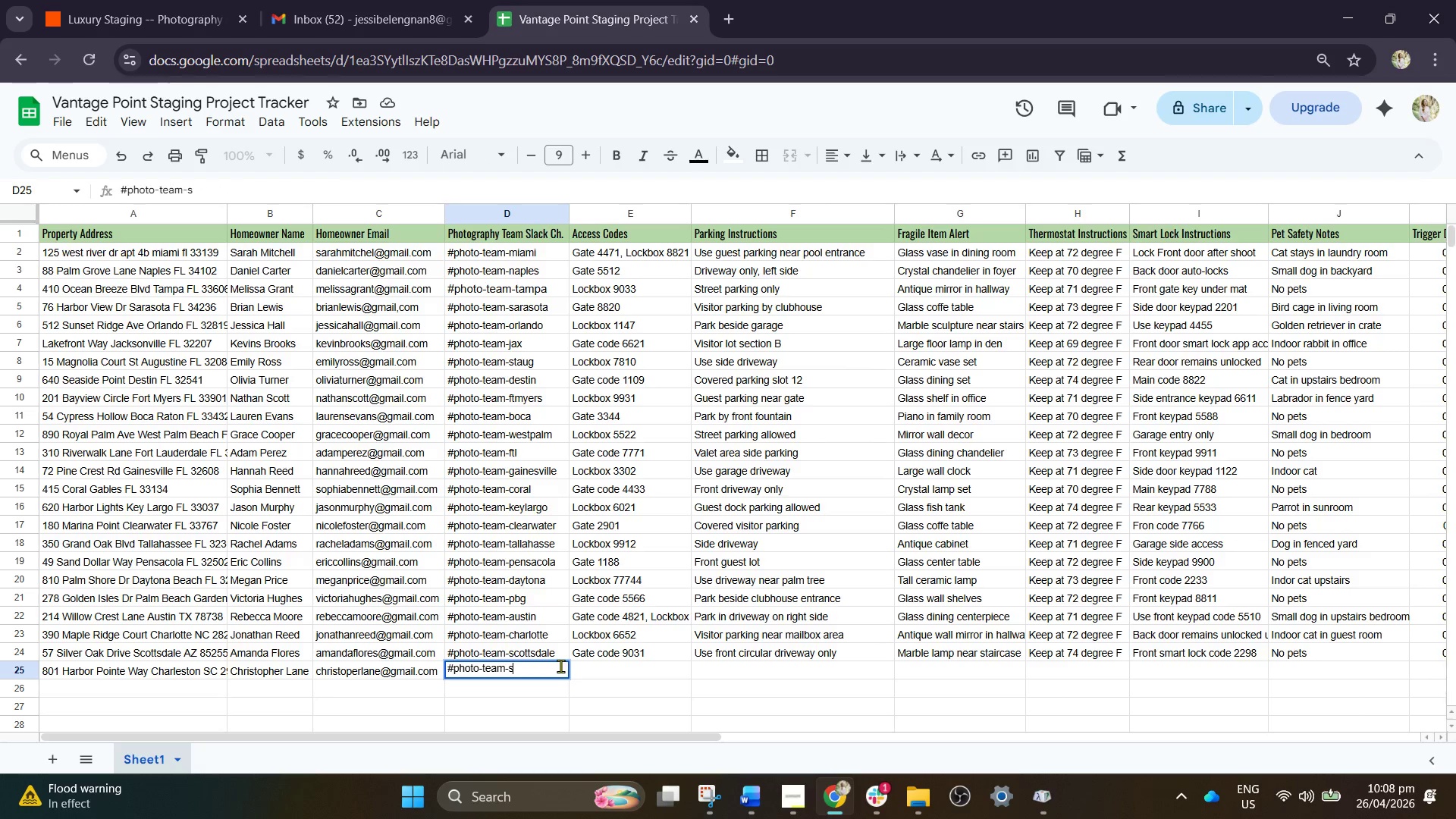 
key(Backspace)
 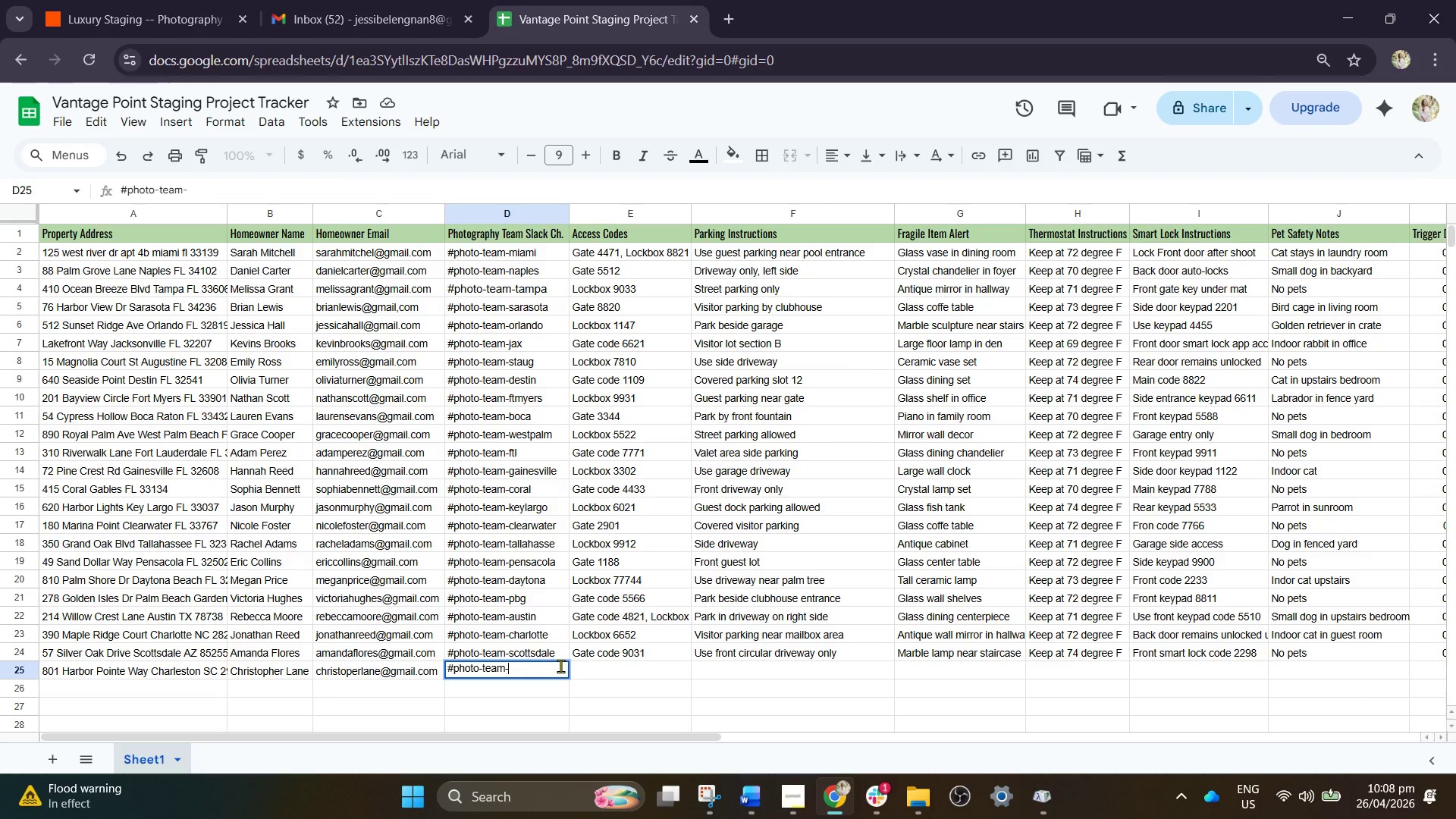 
type(chark)
key(Backspace)
type(les)
 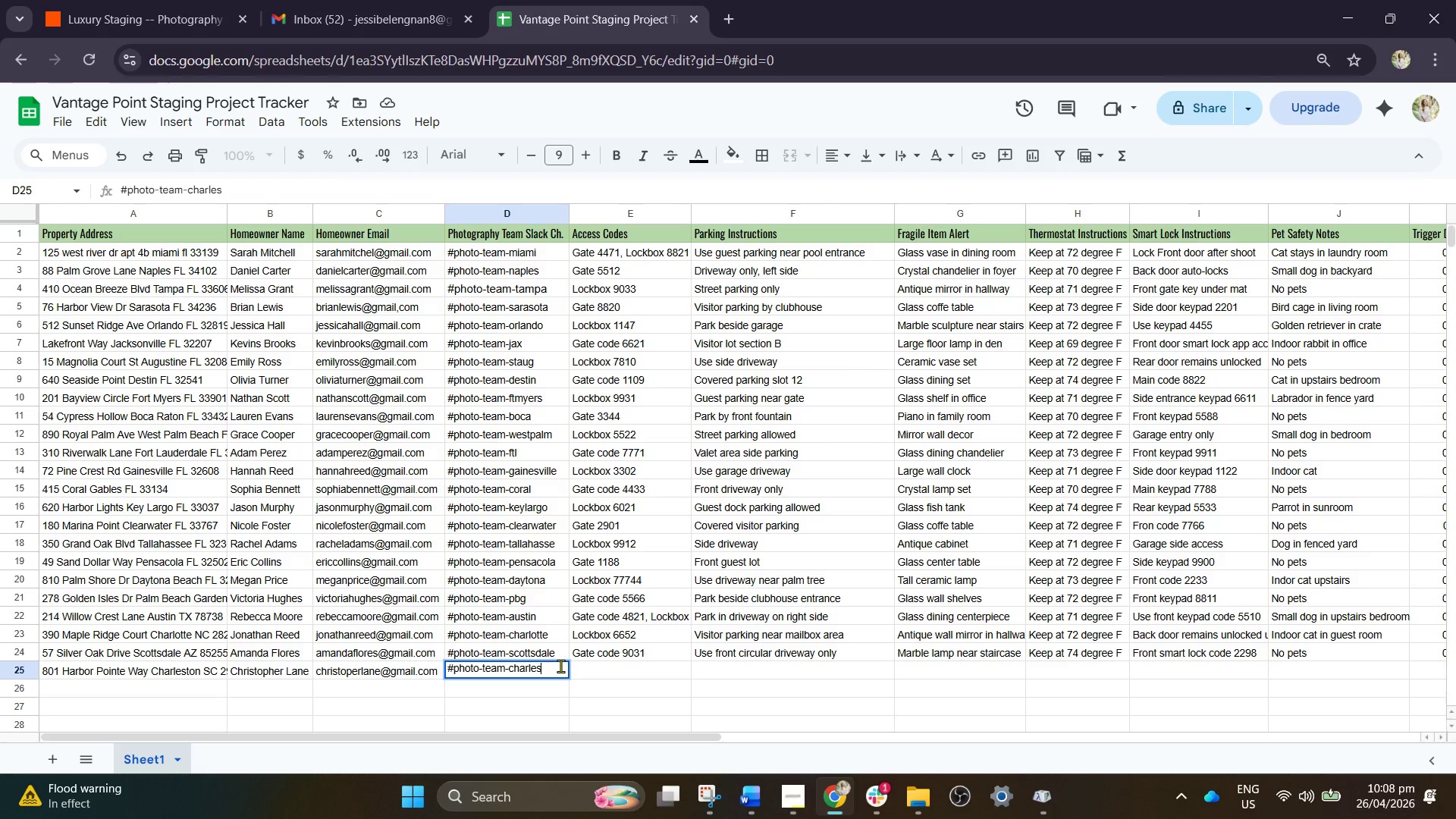 
wait(7.2)
 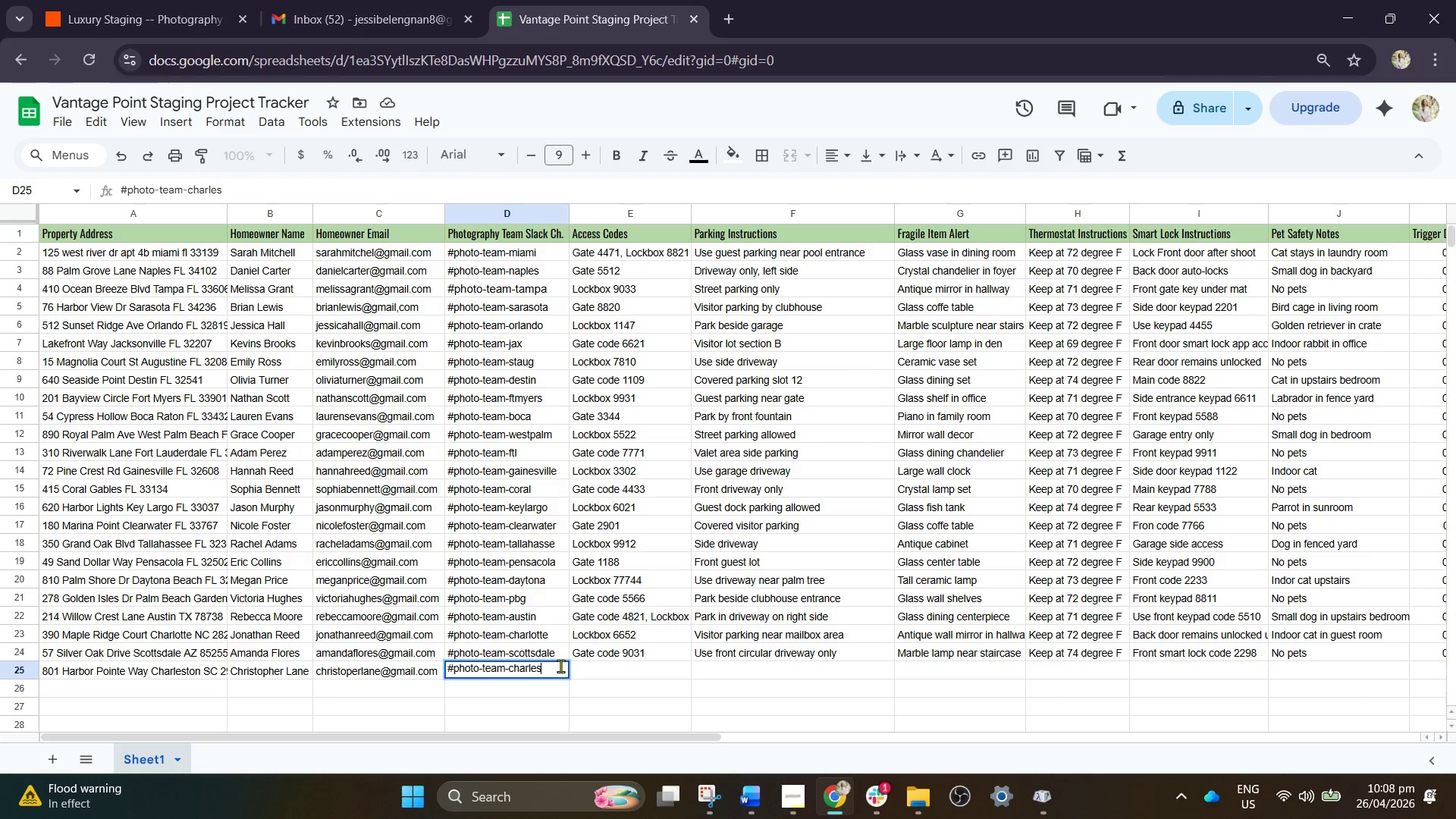 
type(ton)
 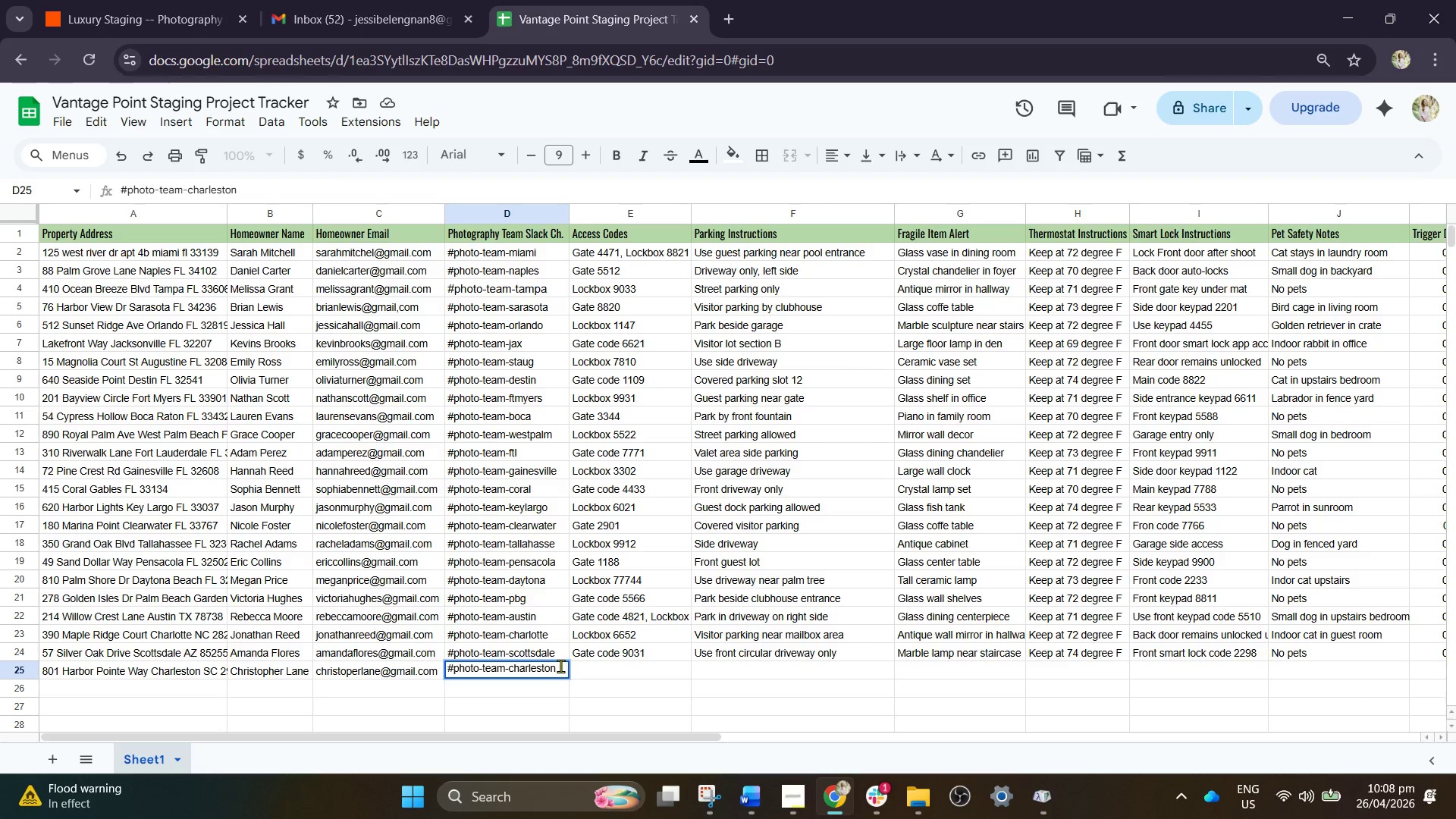 
key(ArrowRight)
 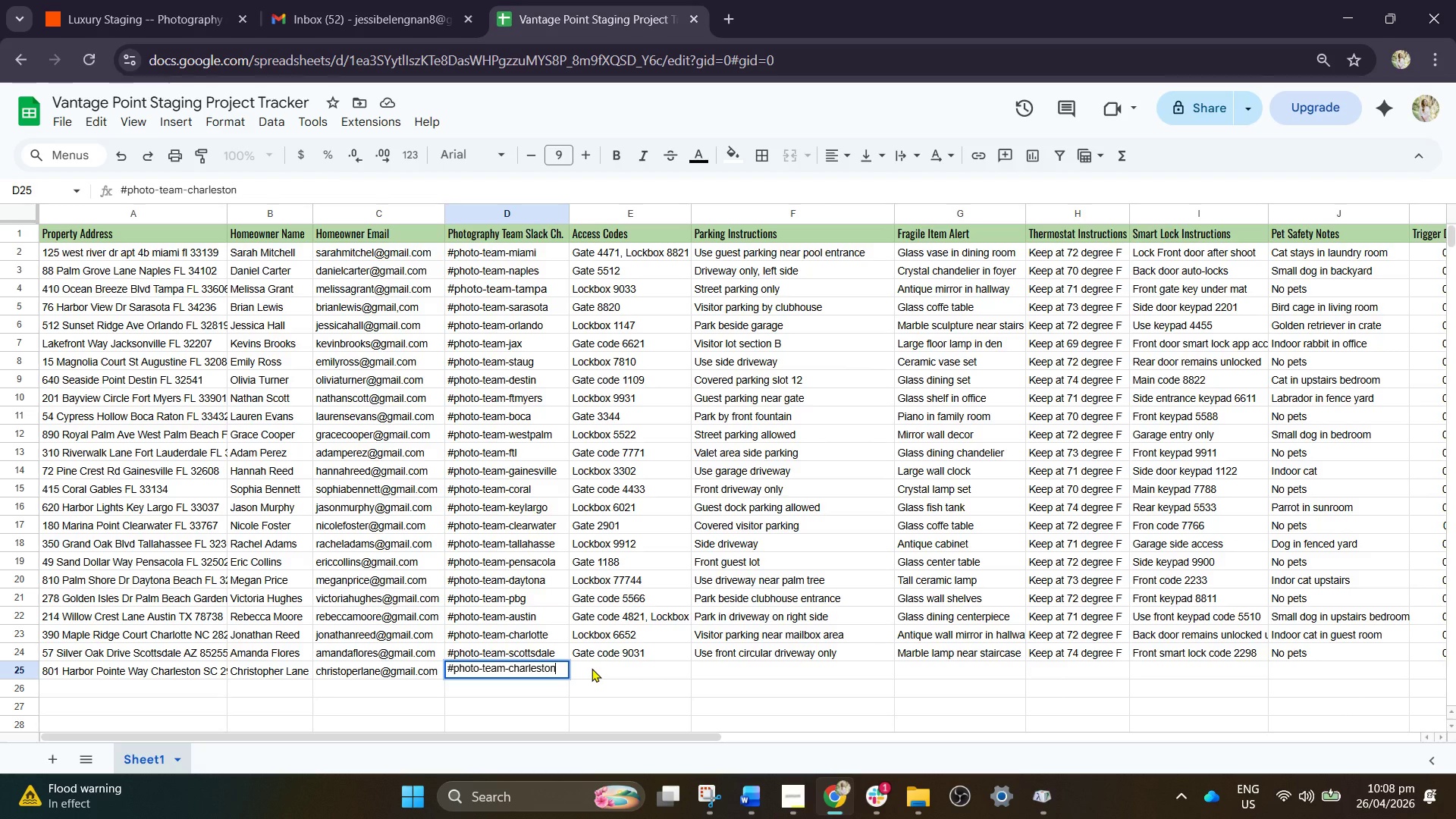 
type(LO)
key(Backspace)
key(Backspace)
 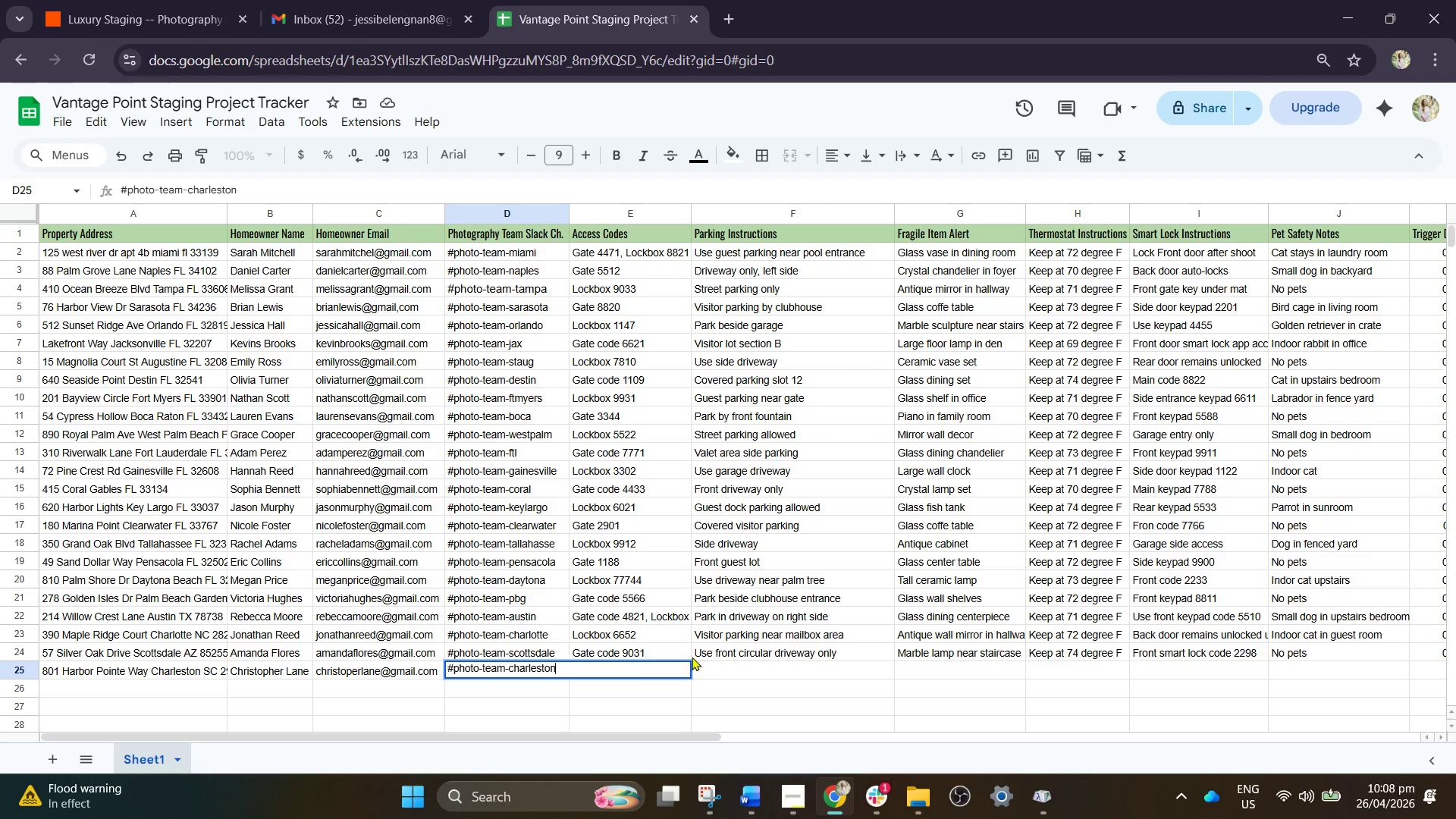 
left_click([708, 654])
 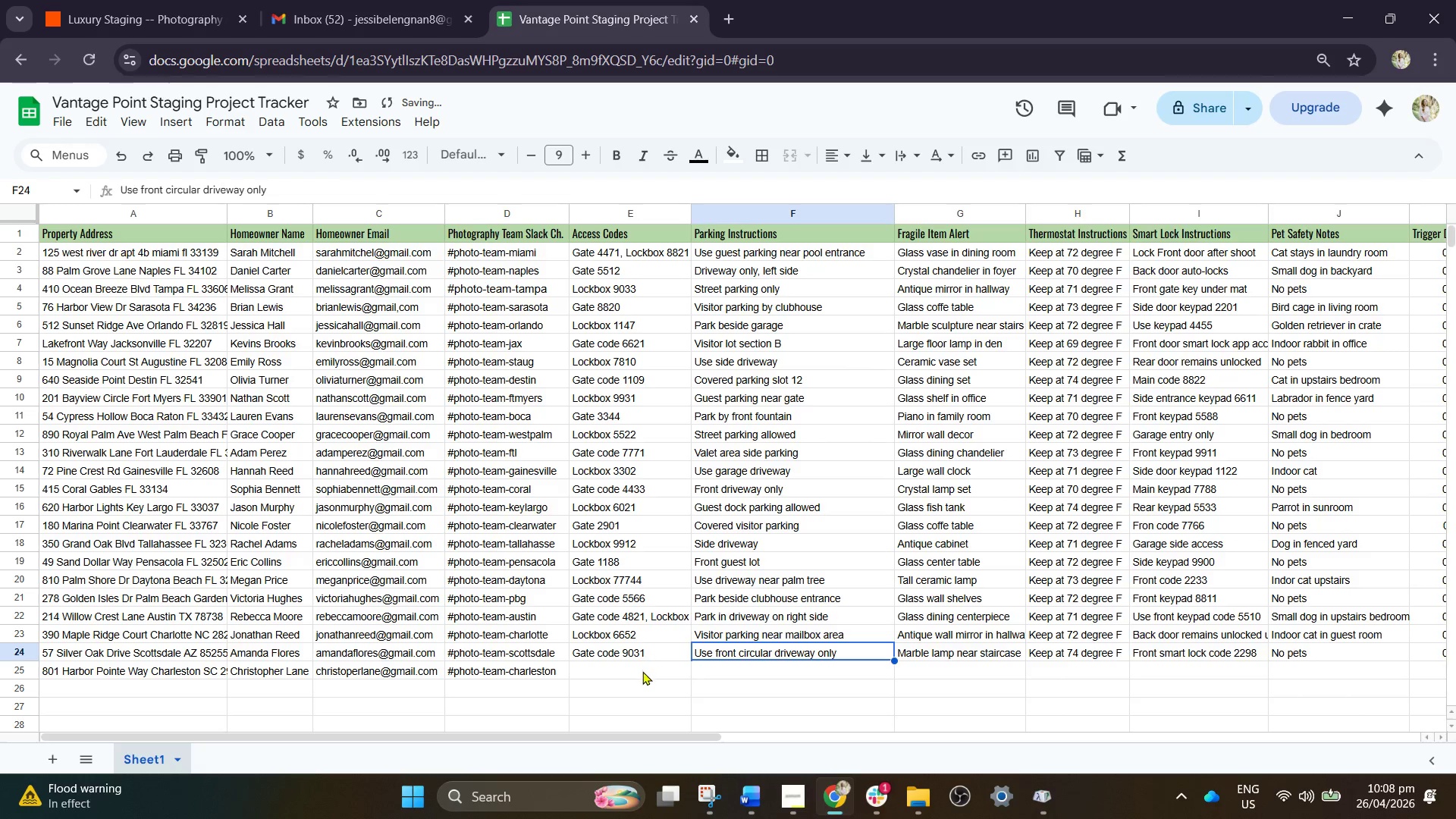 
left_click([642, 671])
 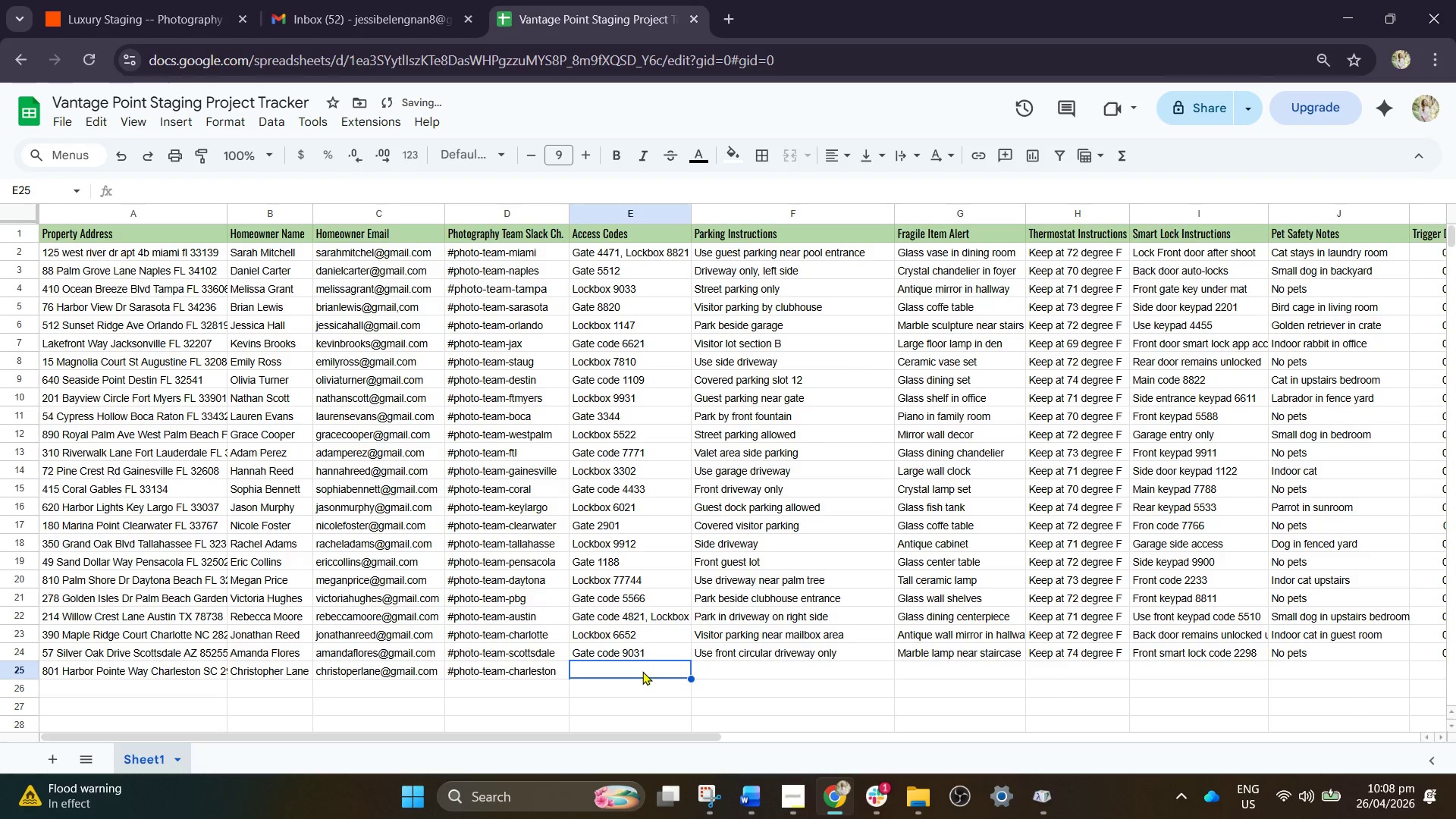 
type(l)
key(Backspace)
type(Lock )
key(Backspace)
type(box )
 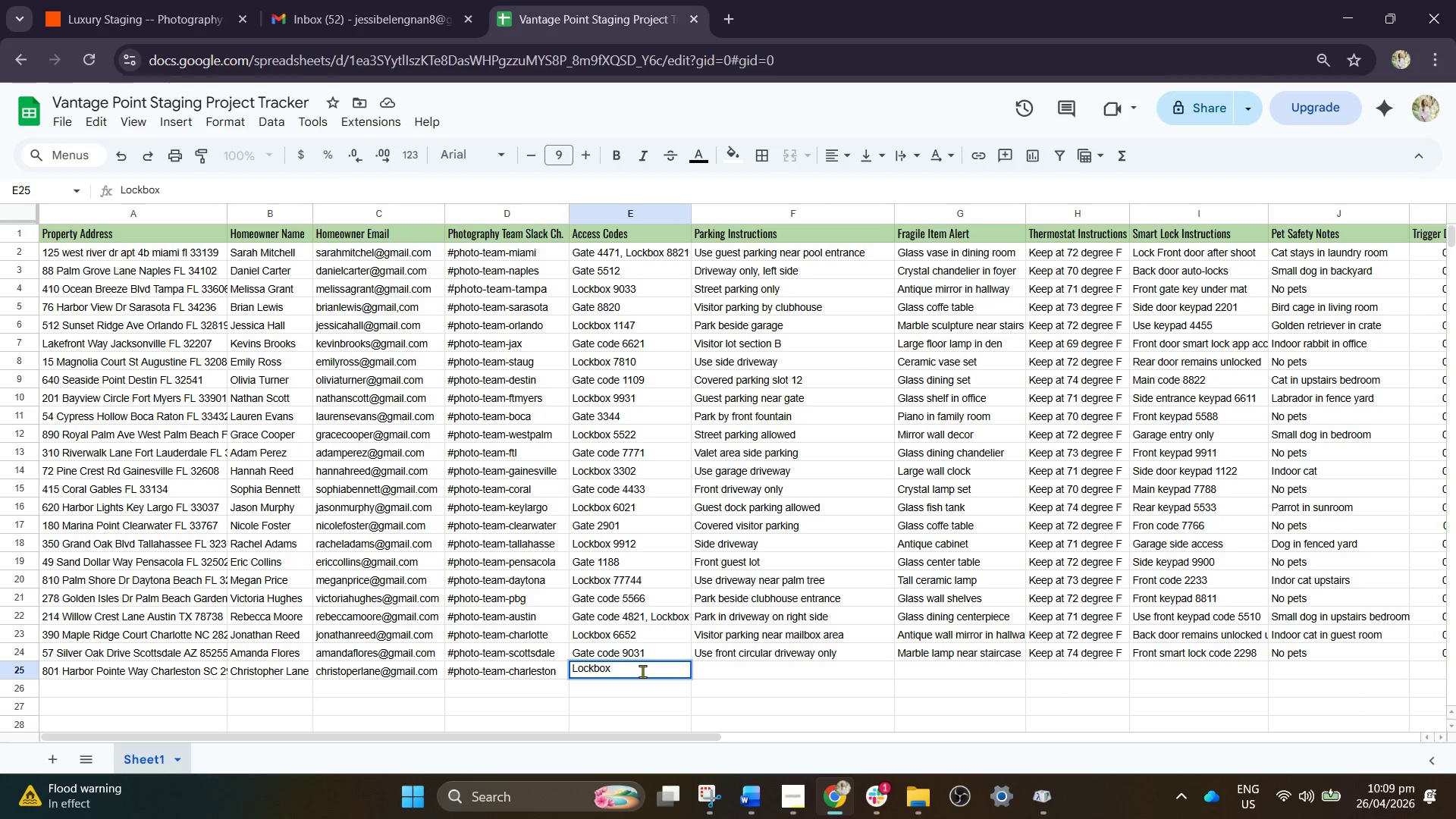 
type(1184, Gate)
 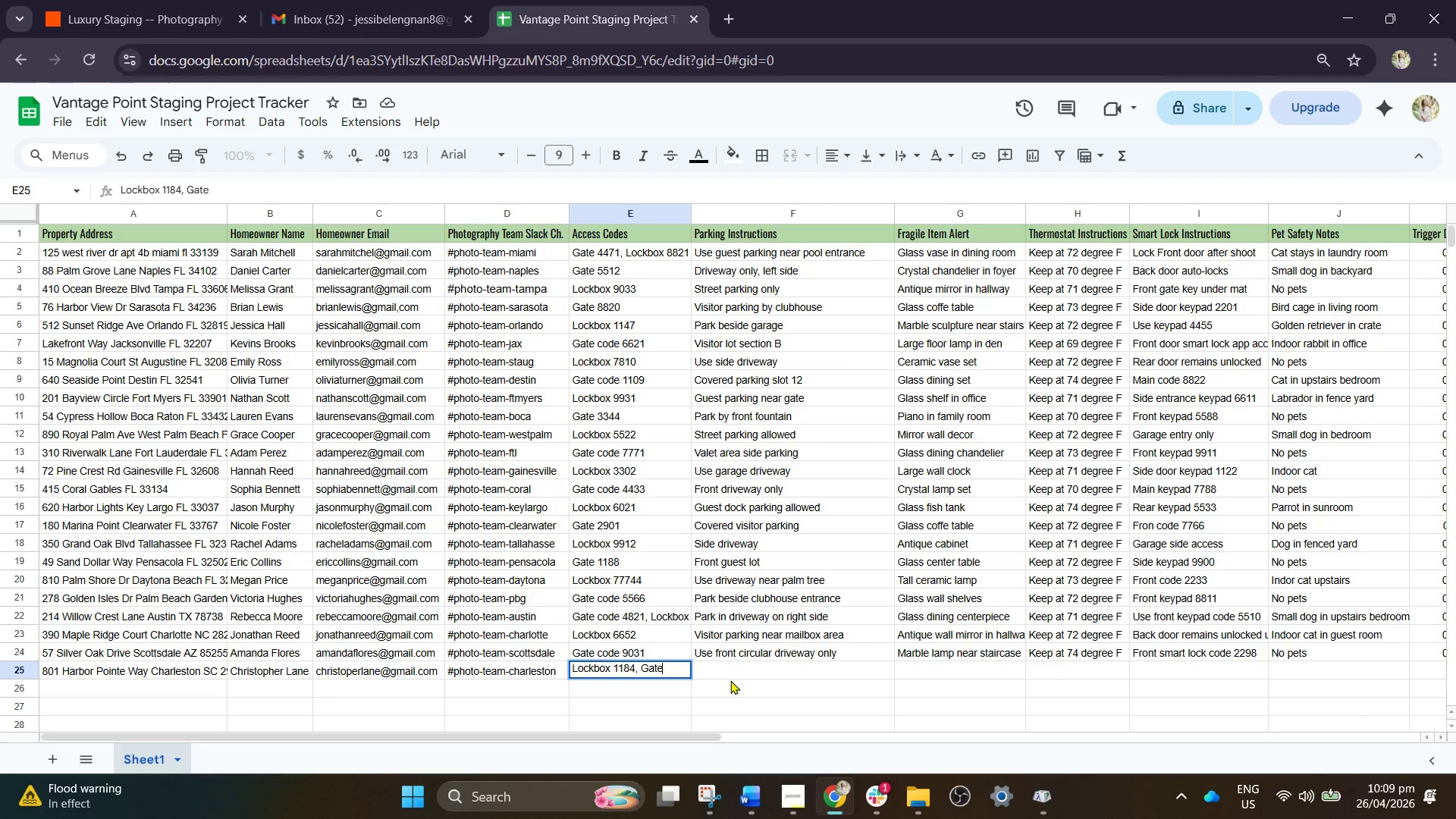 
type( code )
 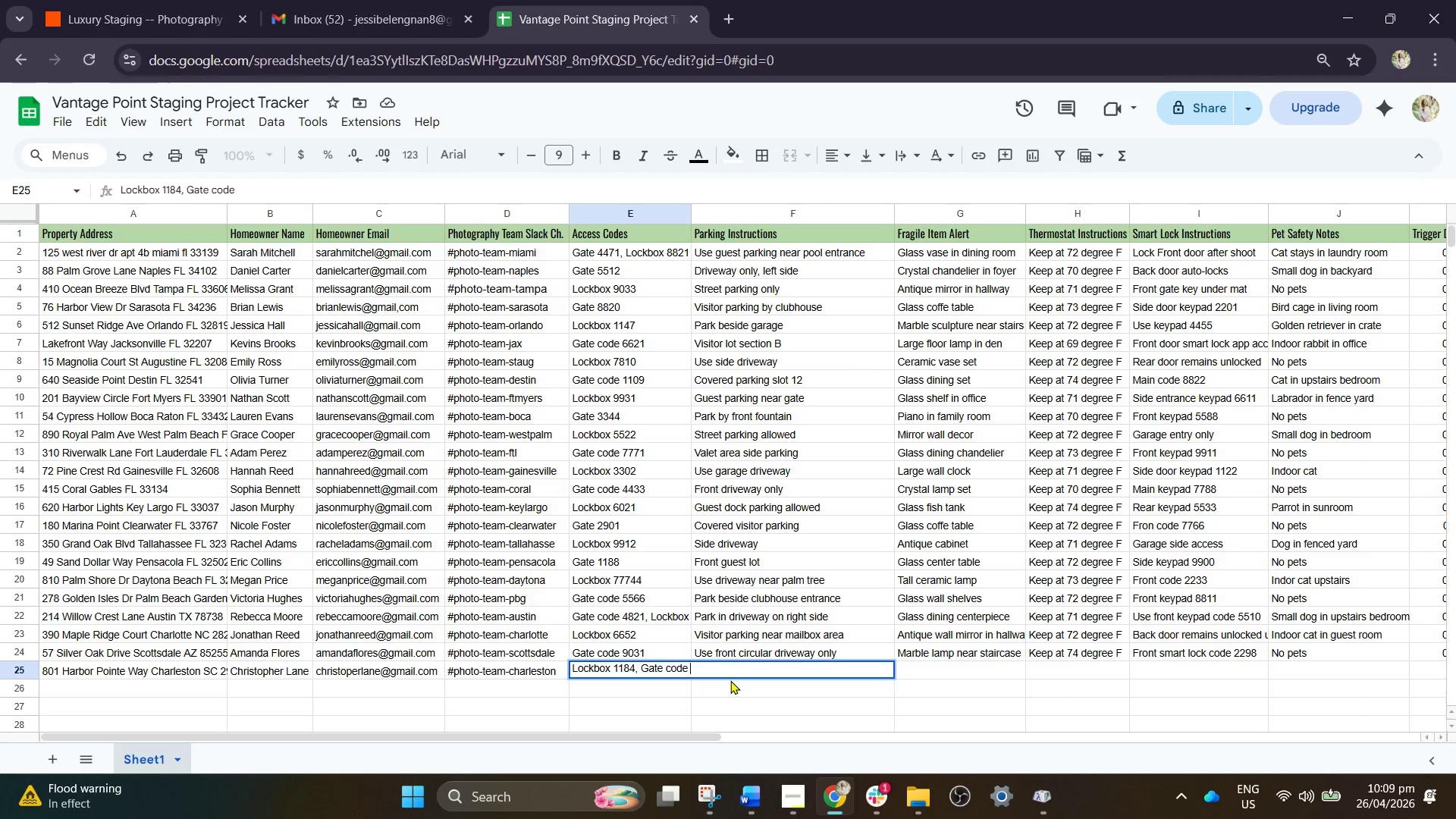 
type(77)
 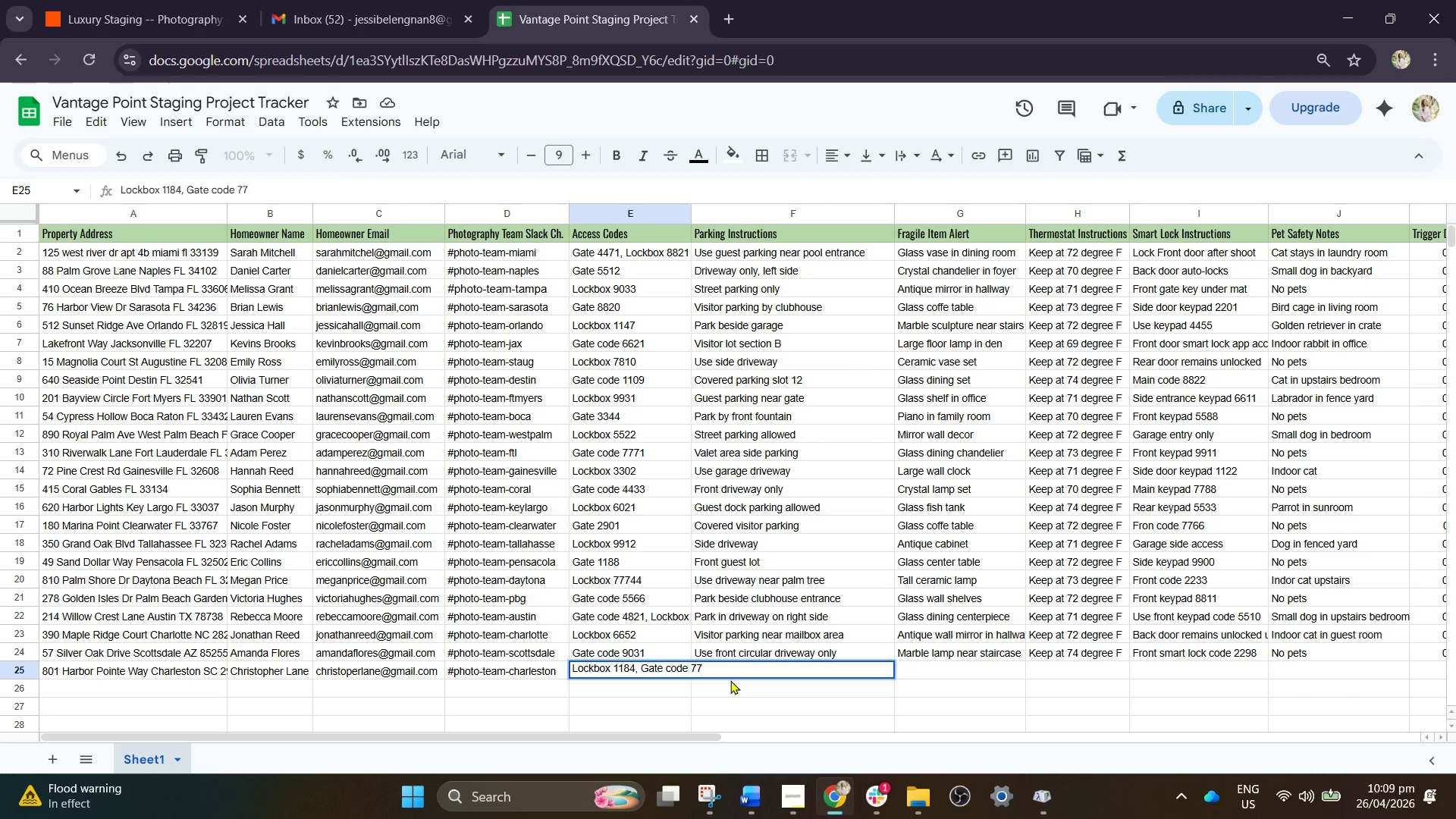 
wait(9.72)
 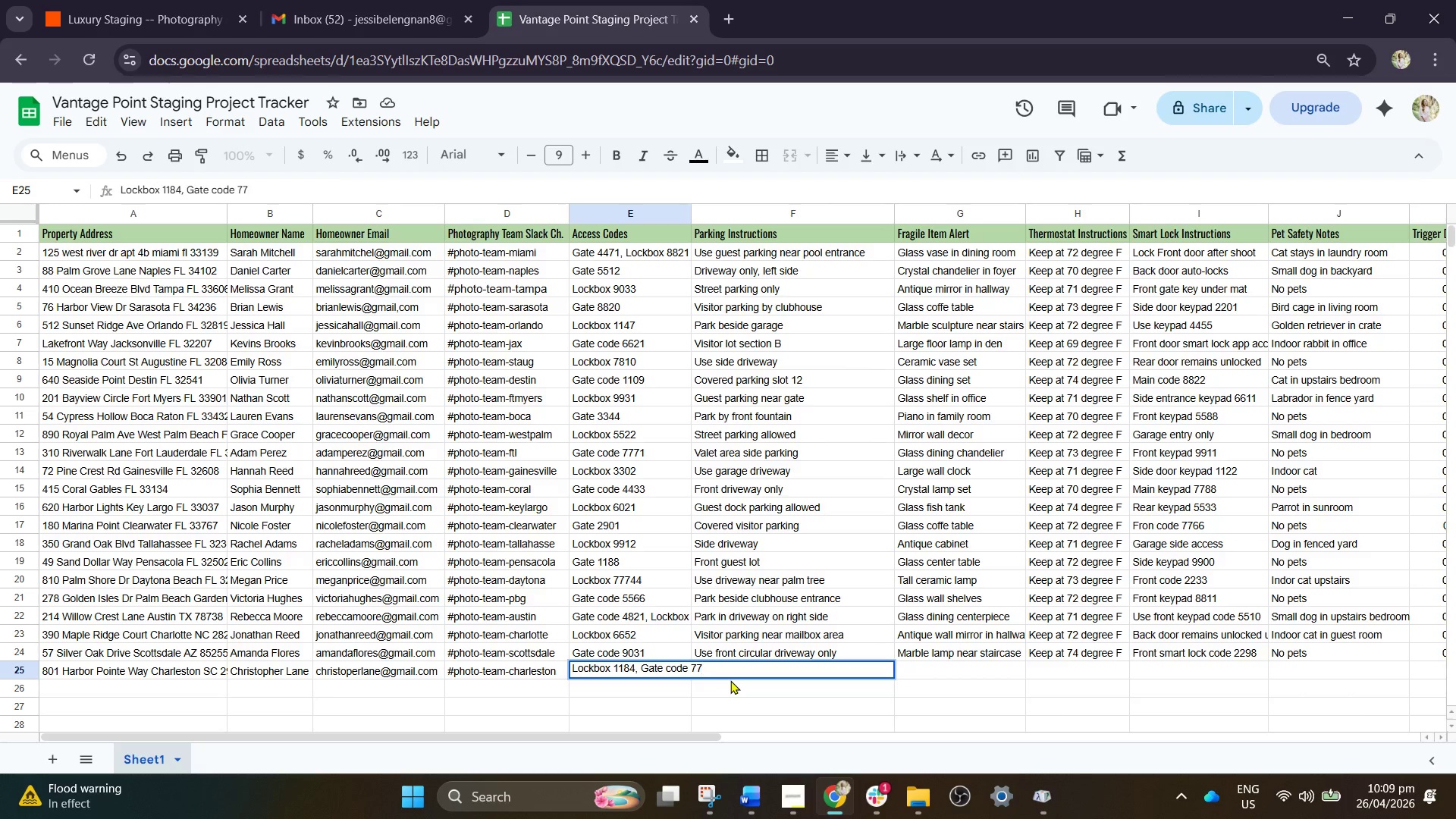 
type(40)
 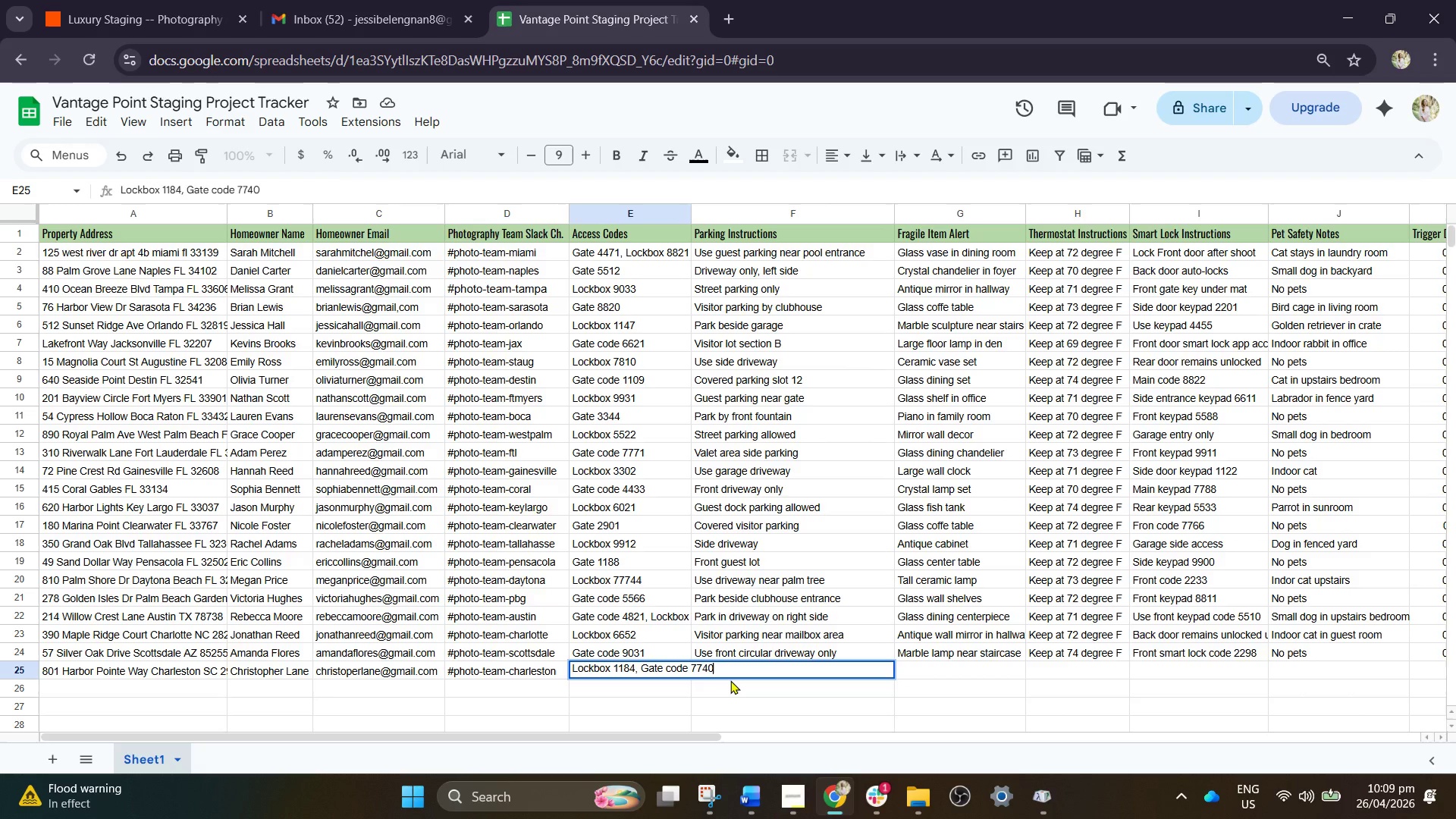 
key(ArrowRight)
 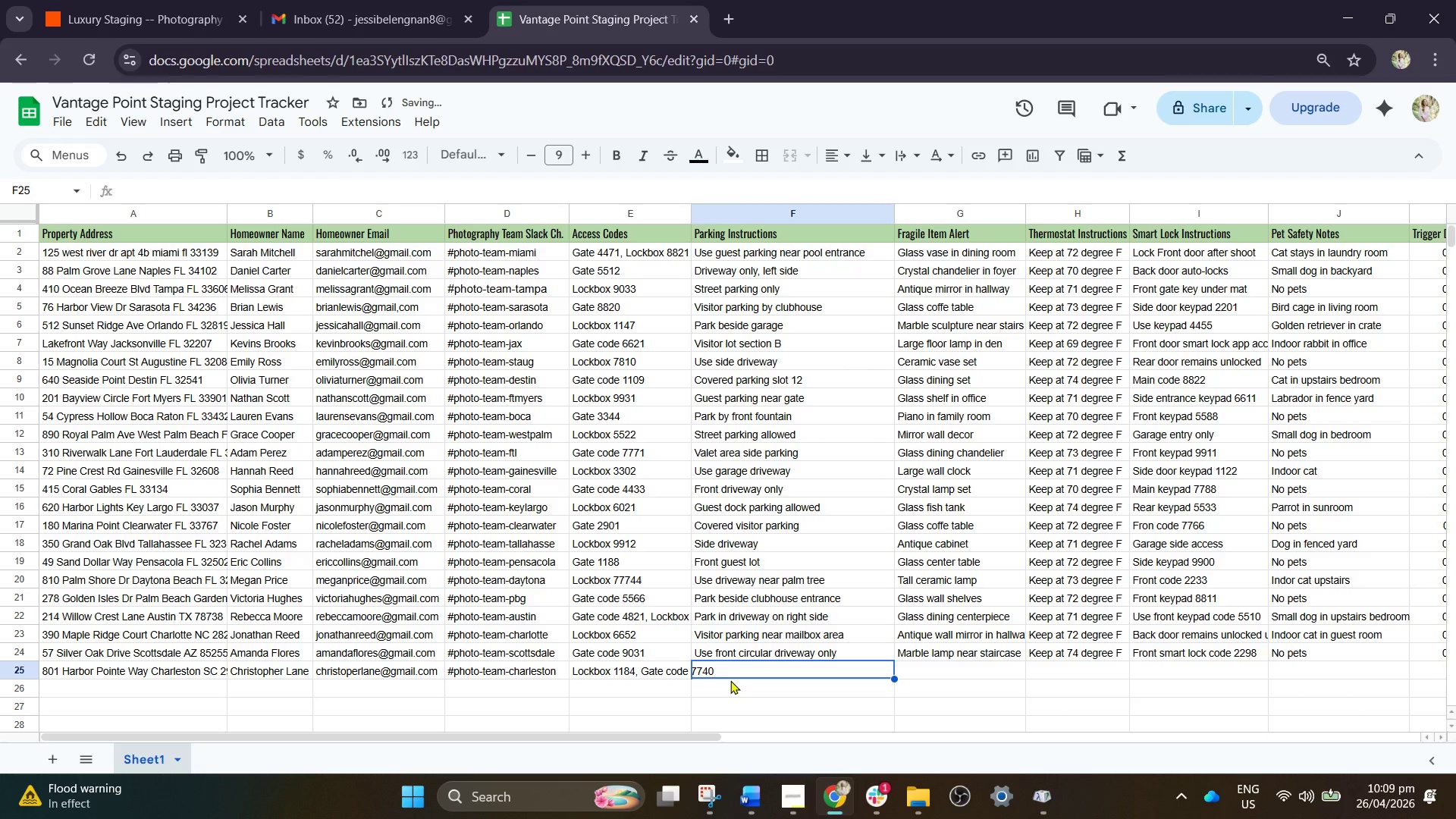 
type(Street parking in ft)
key(Backspace)
type(ront of unit )
 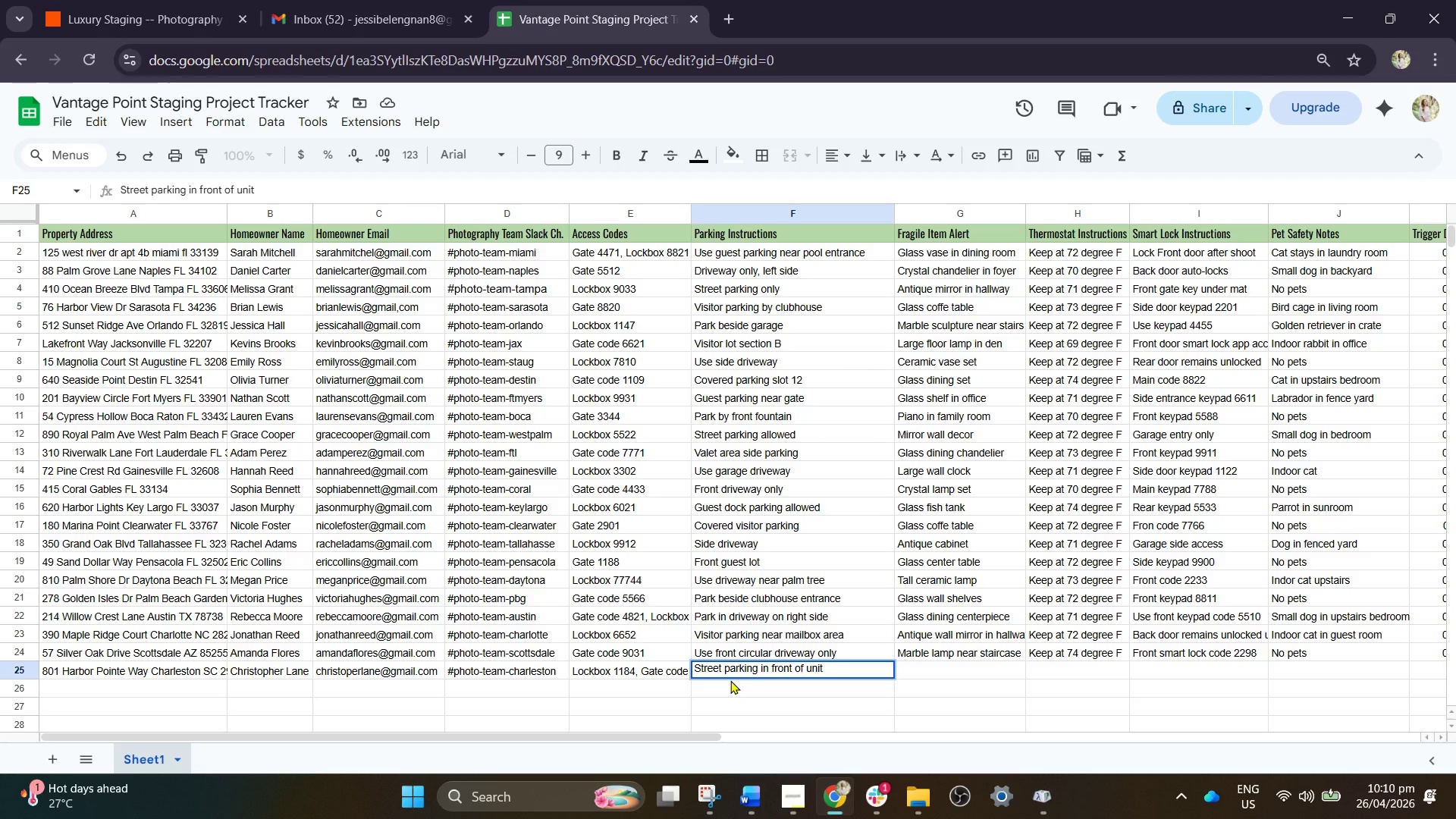 
key(ArrowRight)
 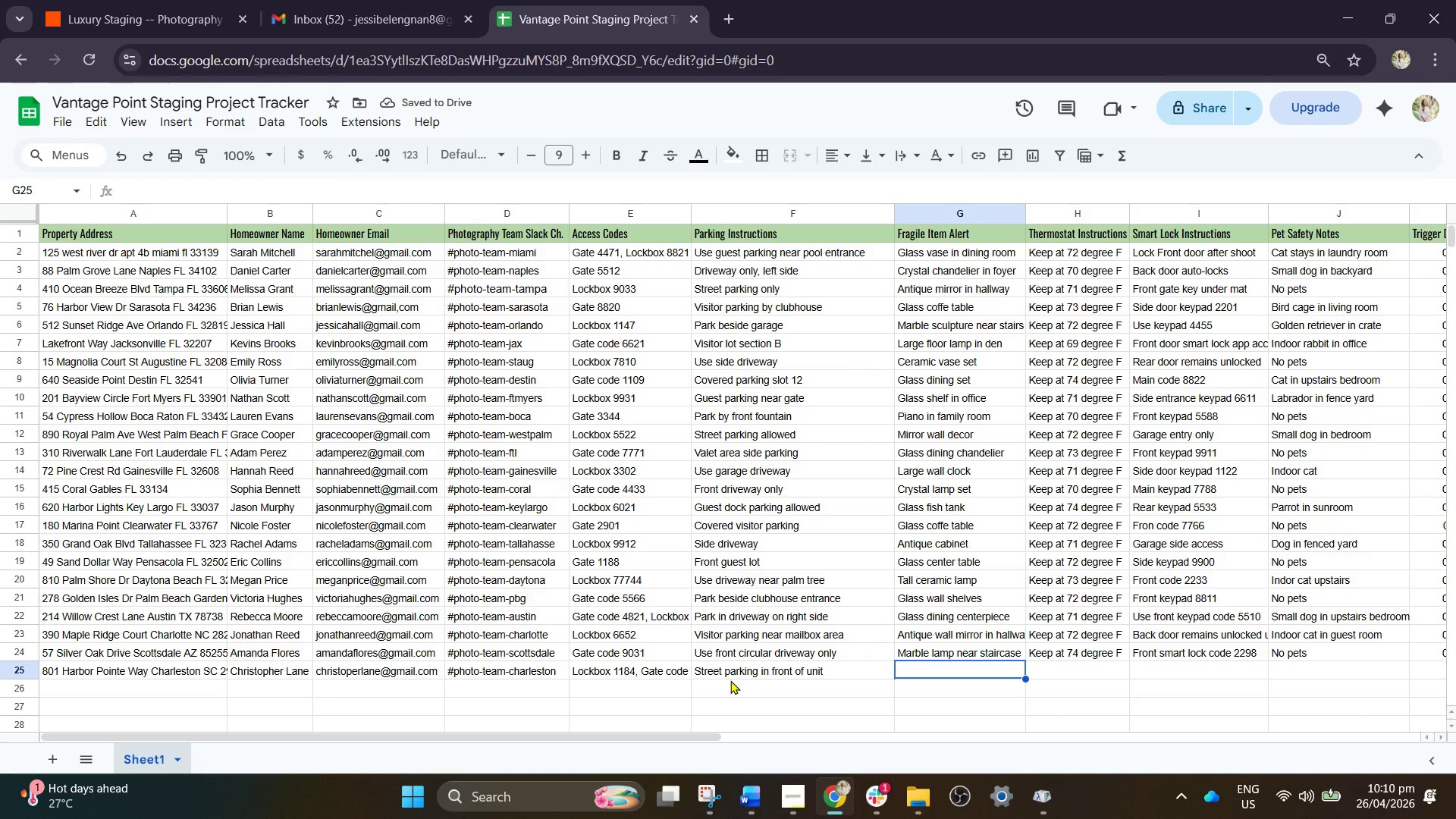 
type(Glass coffe)
 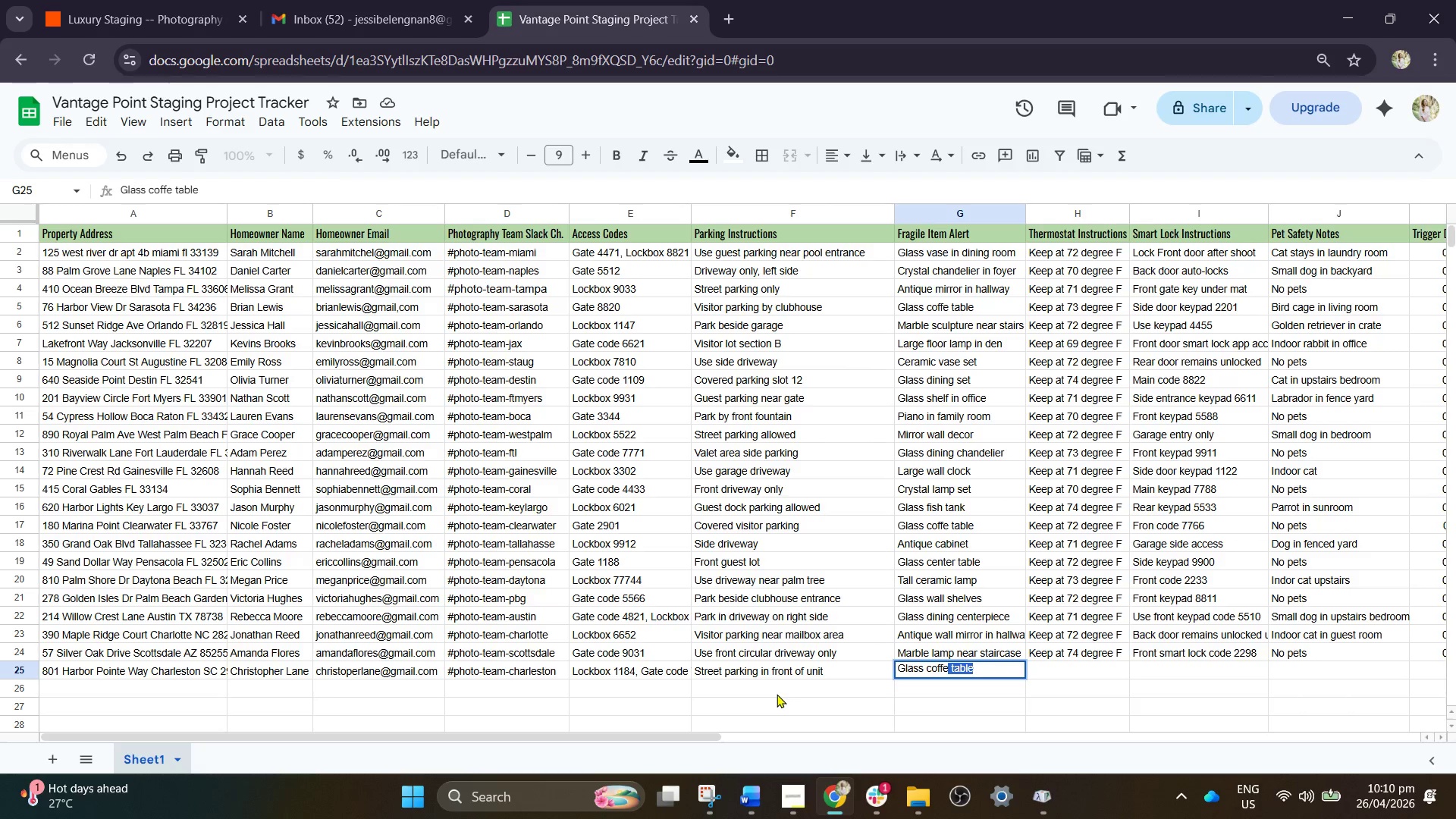 
wait(5.34)
 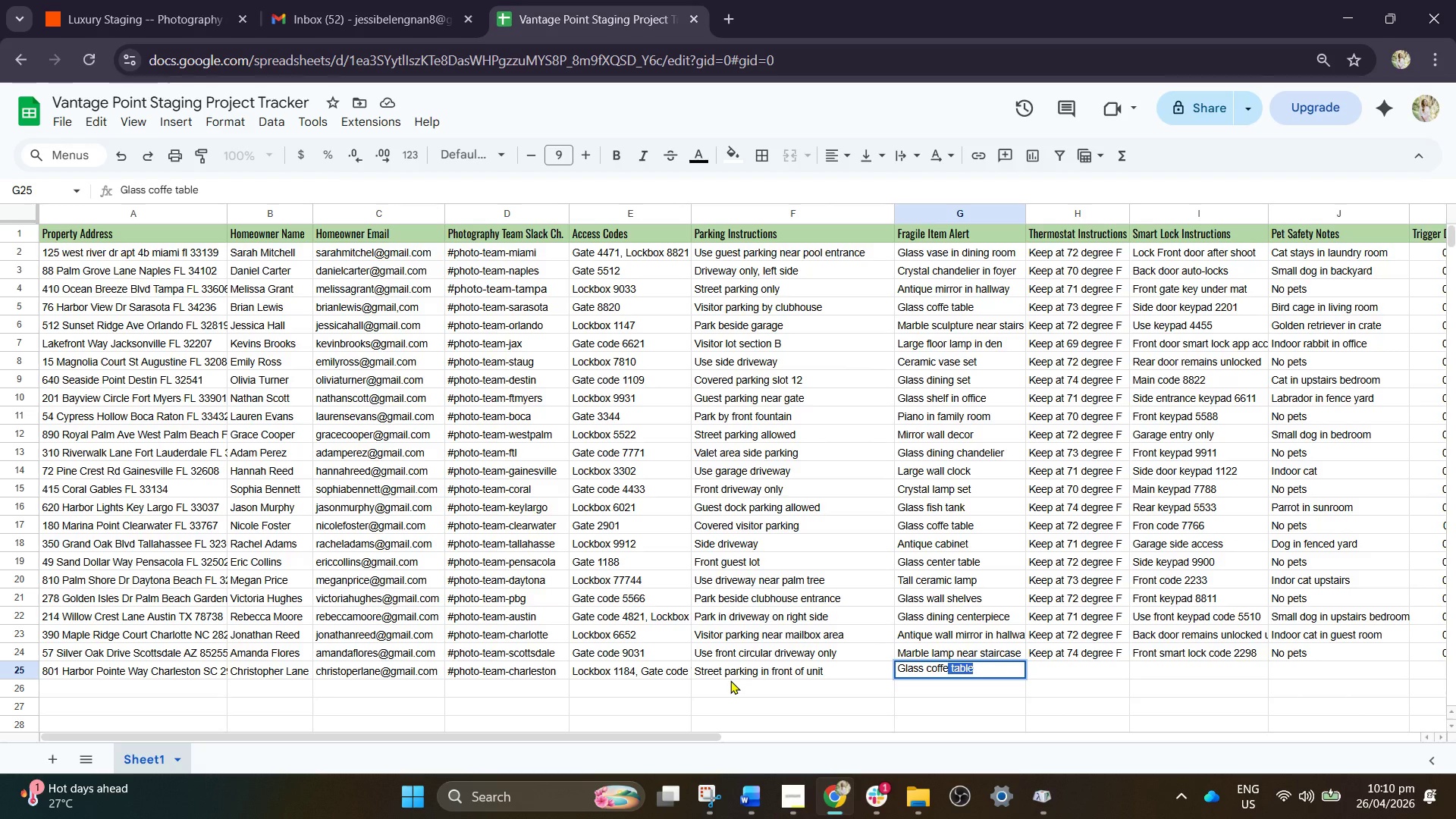 
left_click([981, 664])
 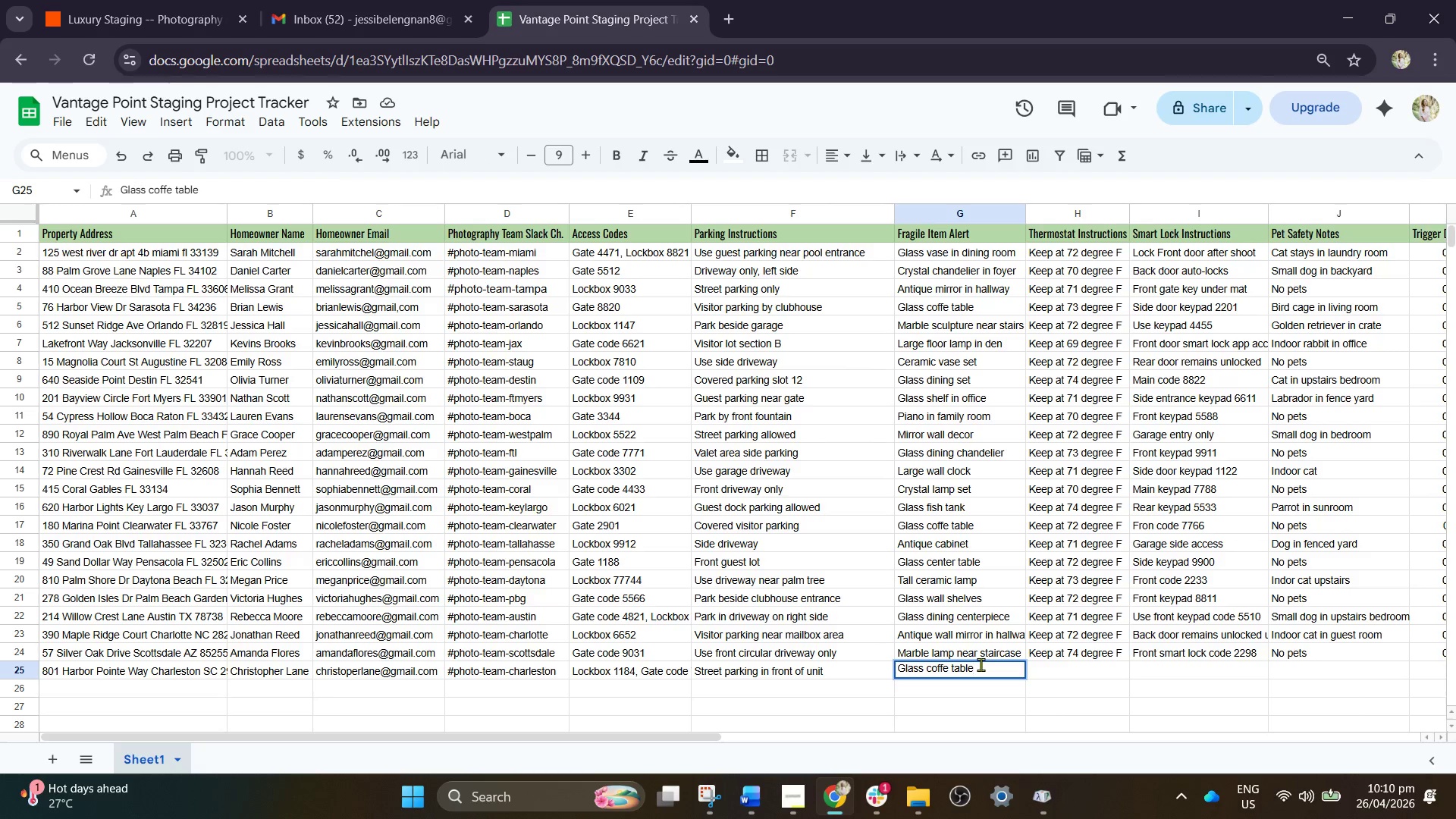 
type( in)
 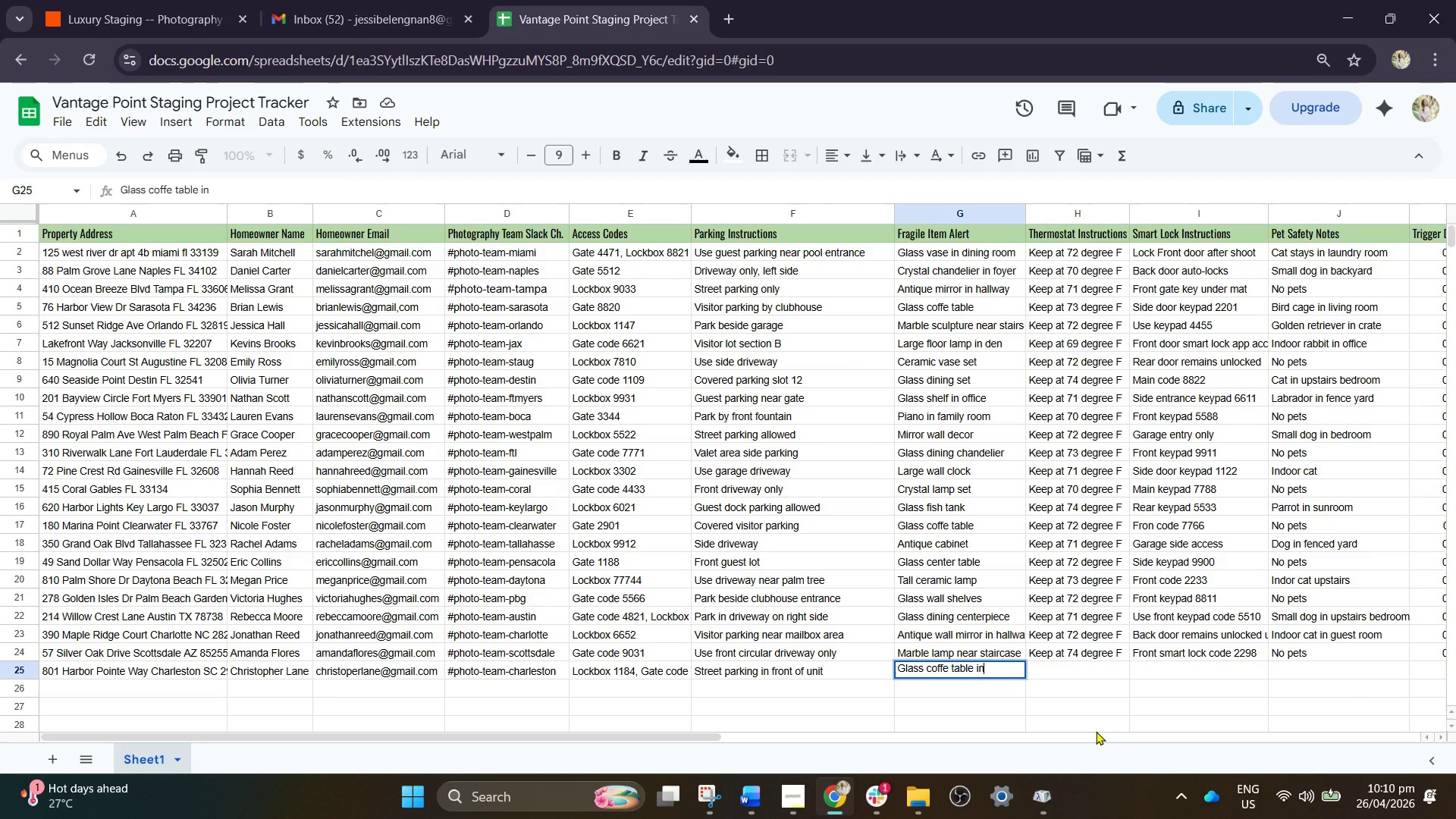 
type(li)
key(Backspace)
key(Backspace)
type( living room)
 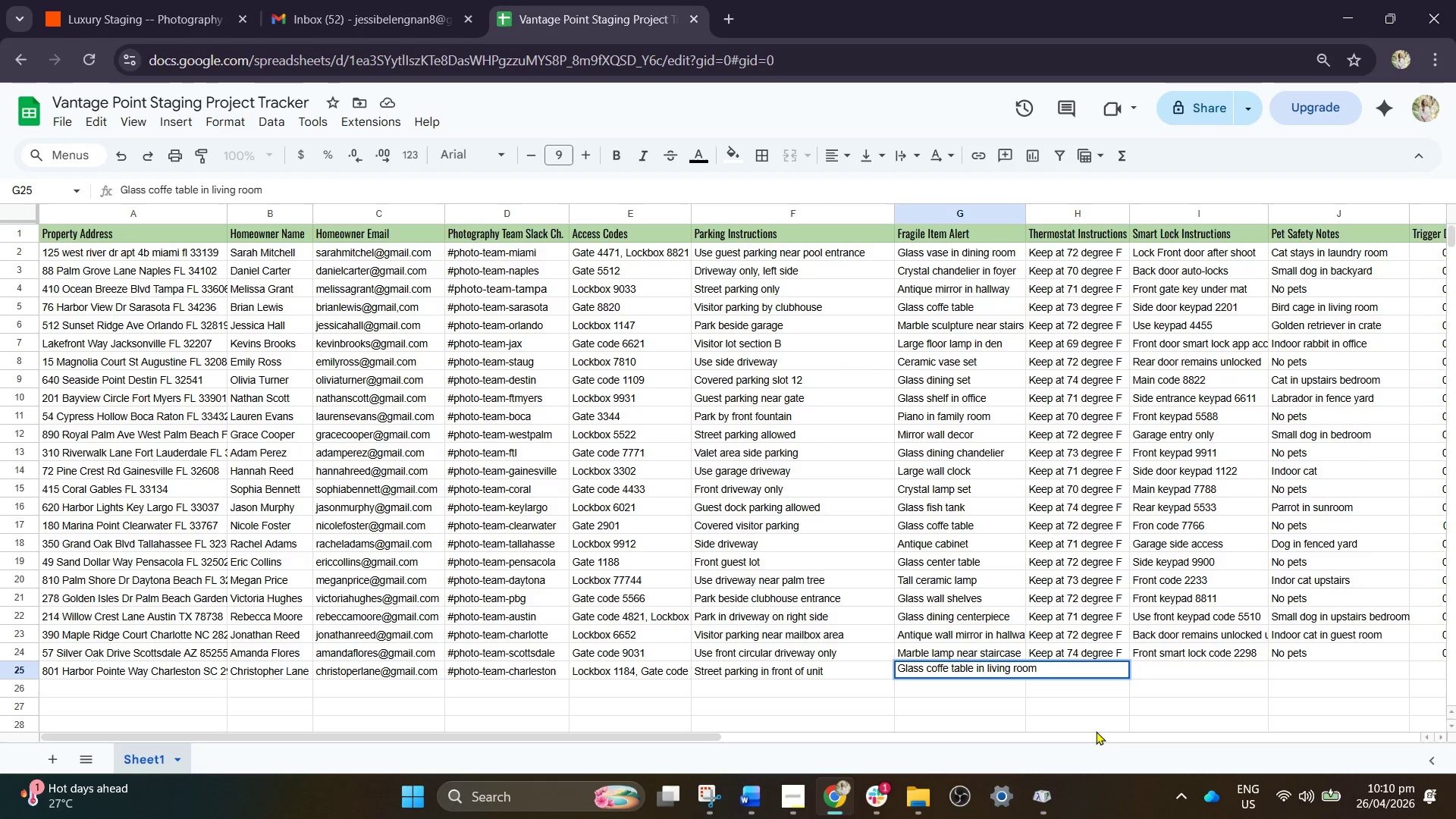 
key(ArrowRight)
 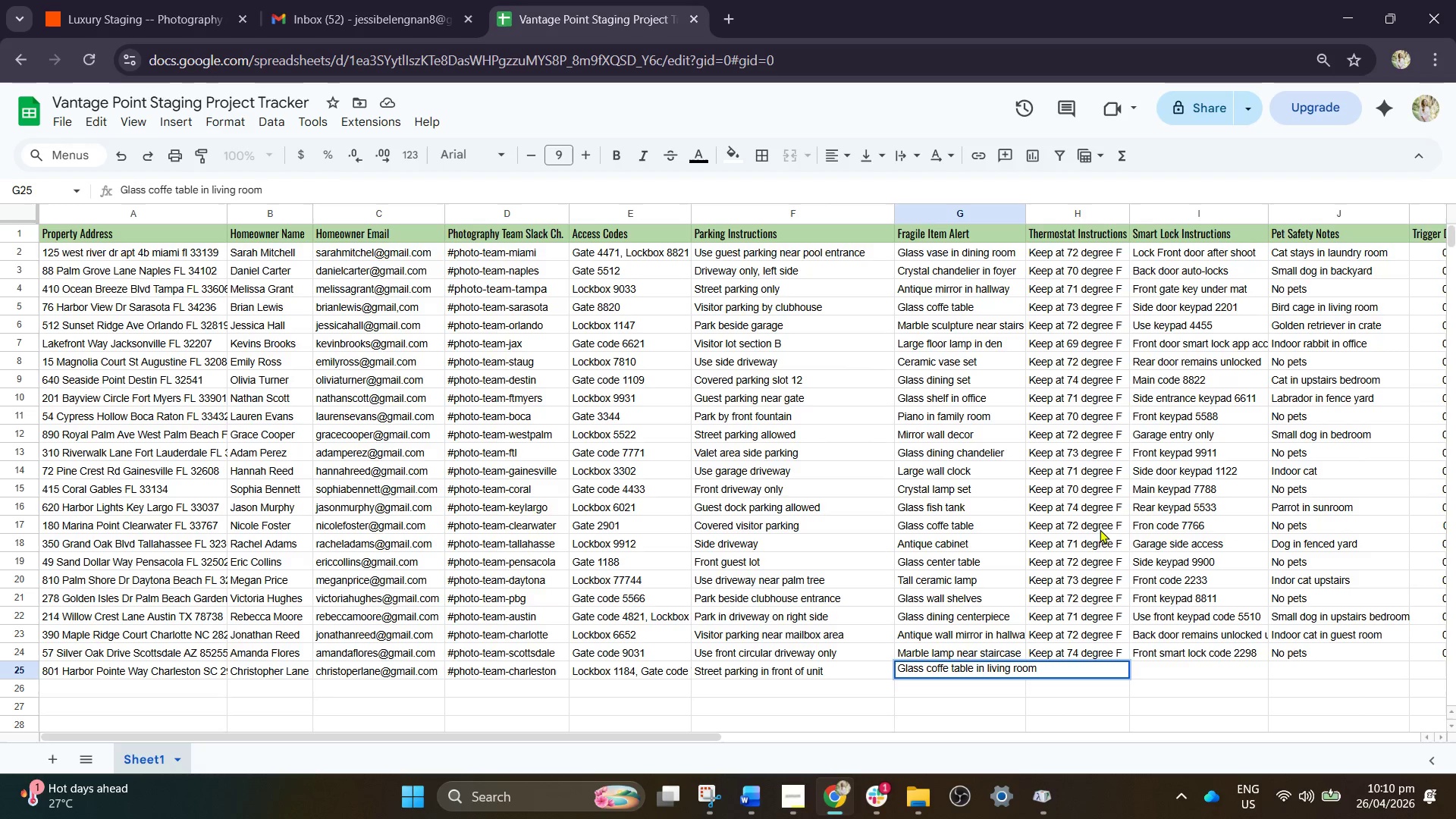 
left_click([1088, 491])
 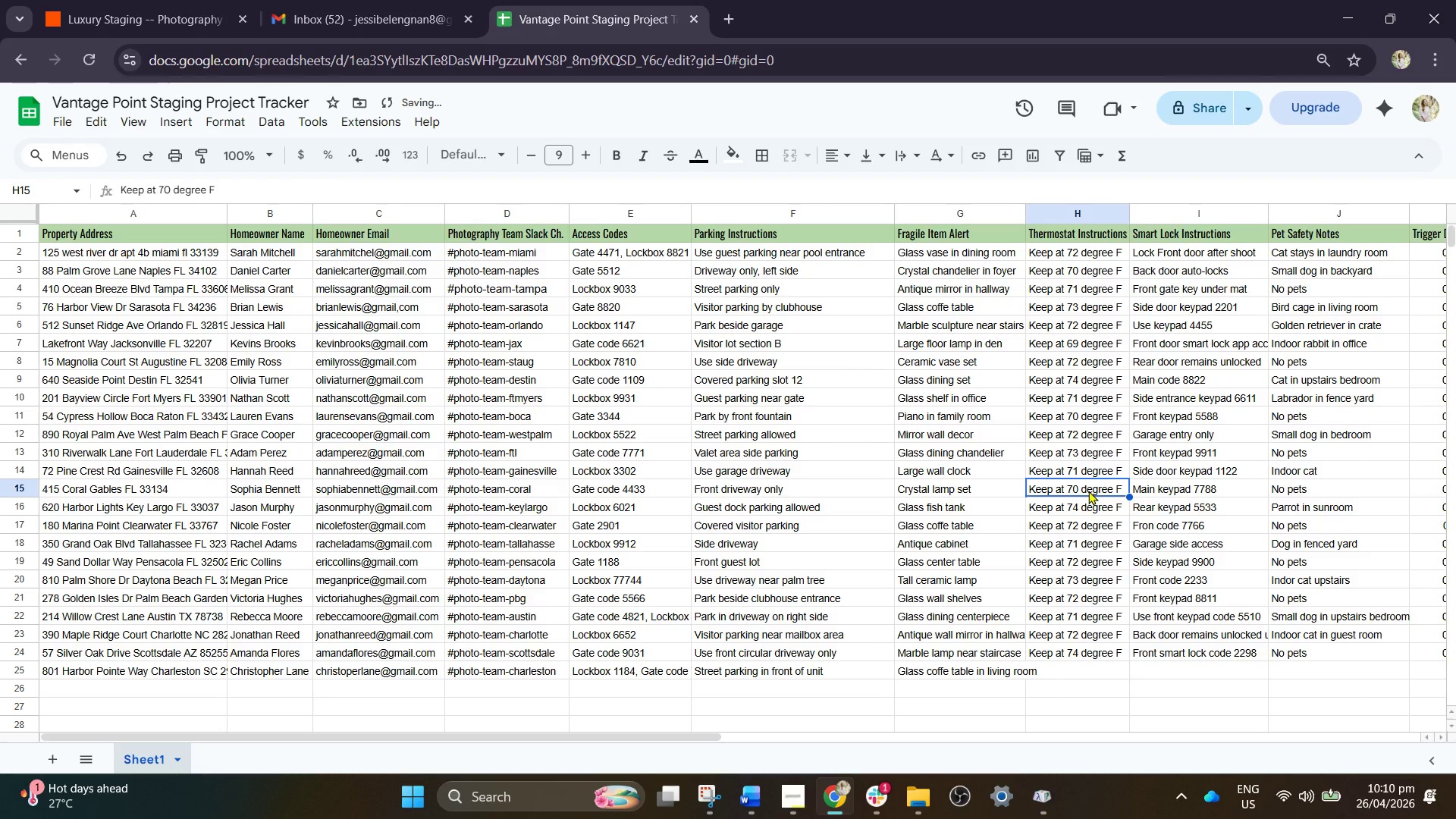 
key(Control+C)
 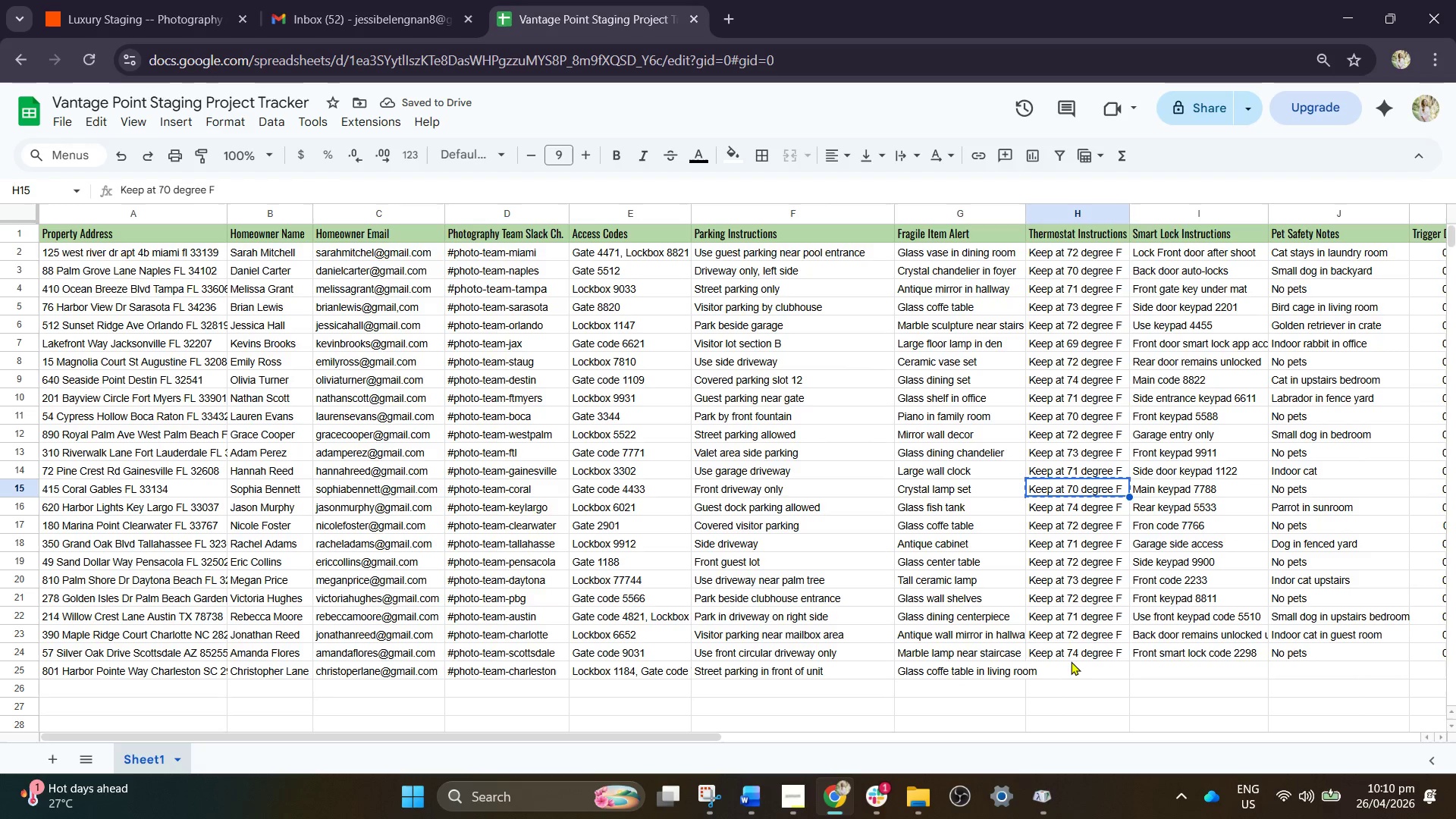 
left_click([1070, 664])
 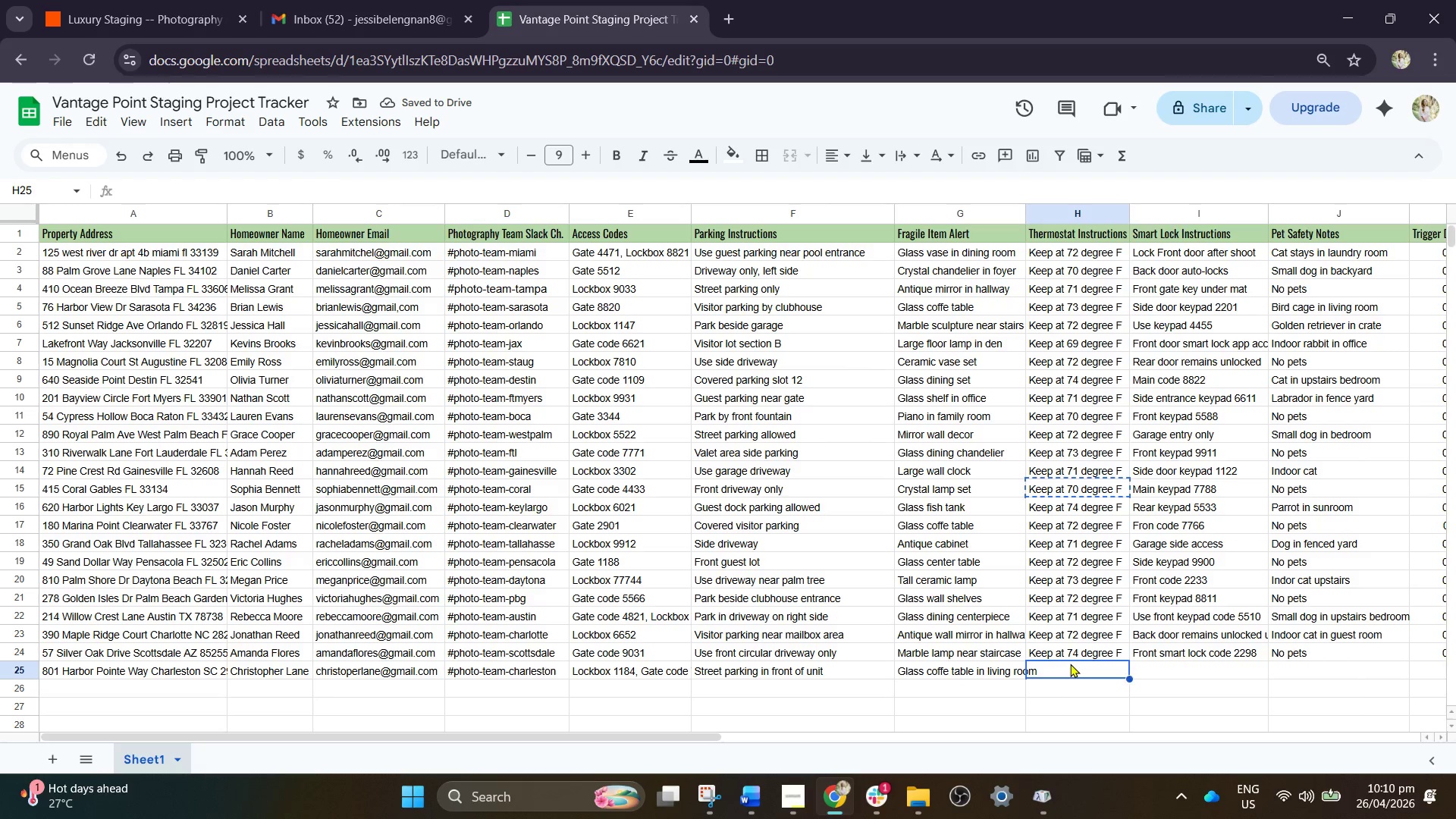 
key(Control+V)
 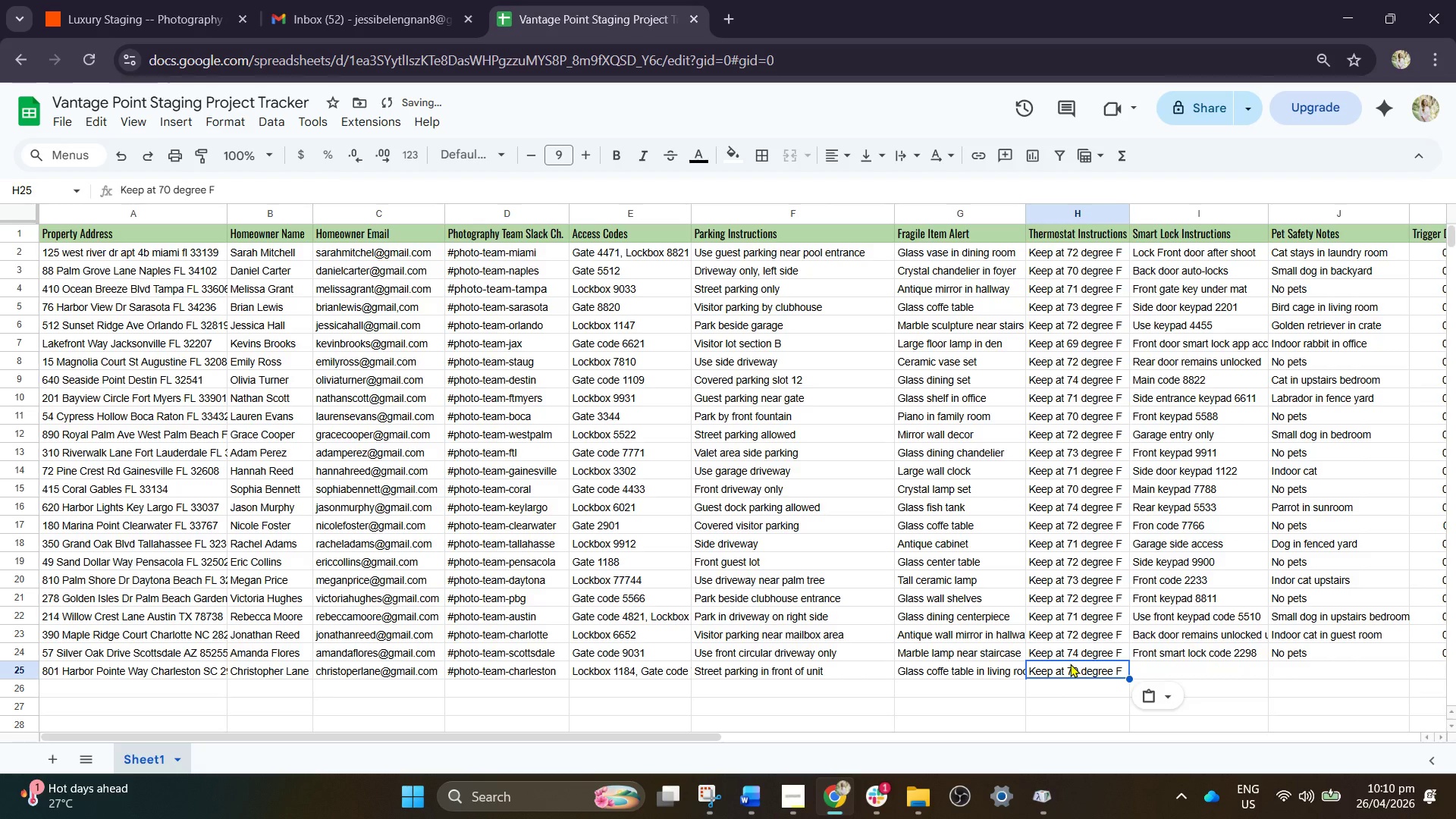 
key(ArrowRight)
 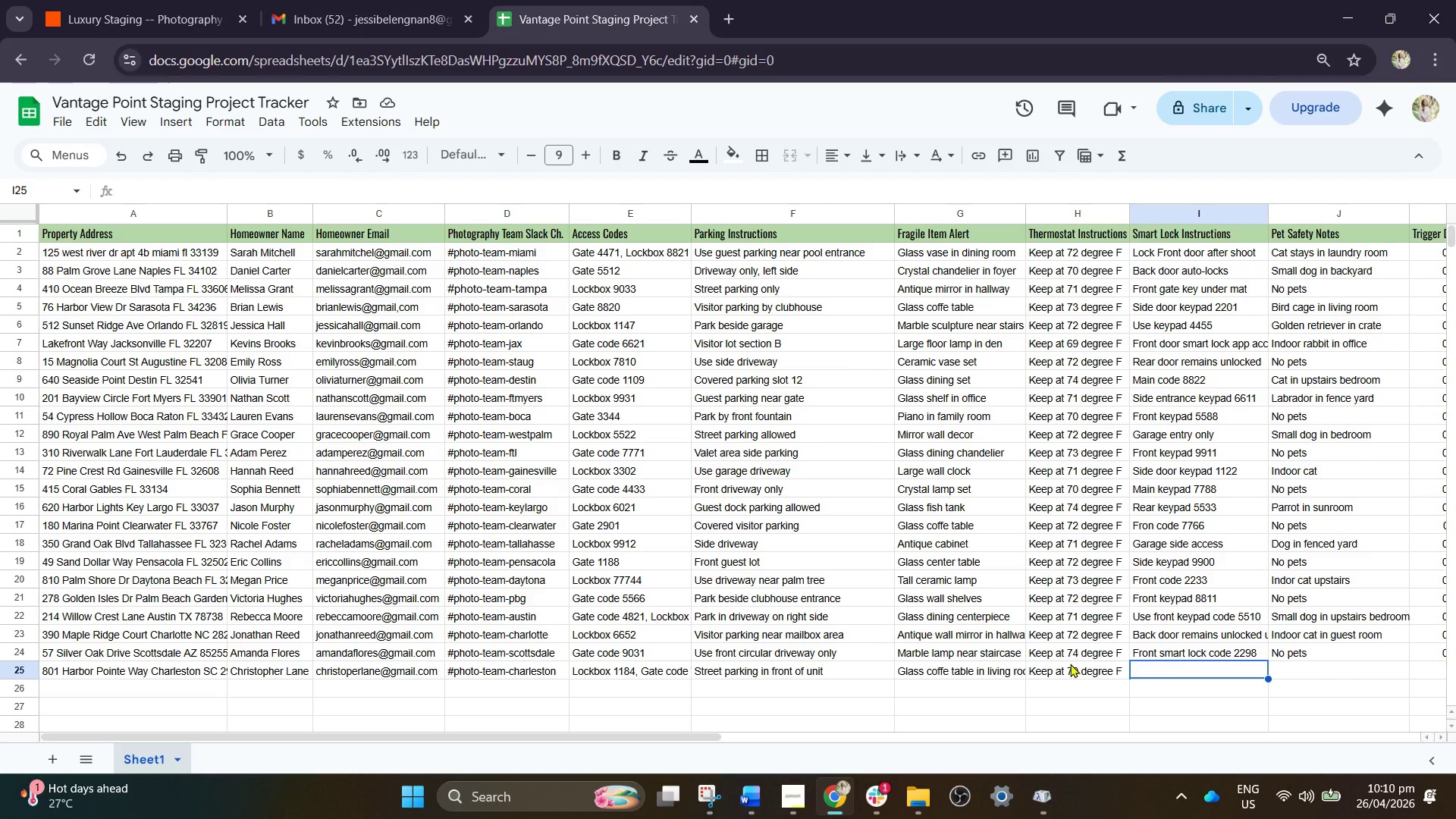 
wait(6.11)
 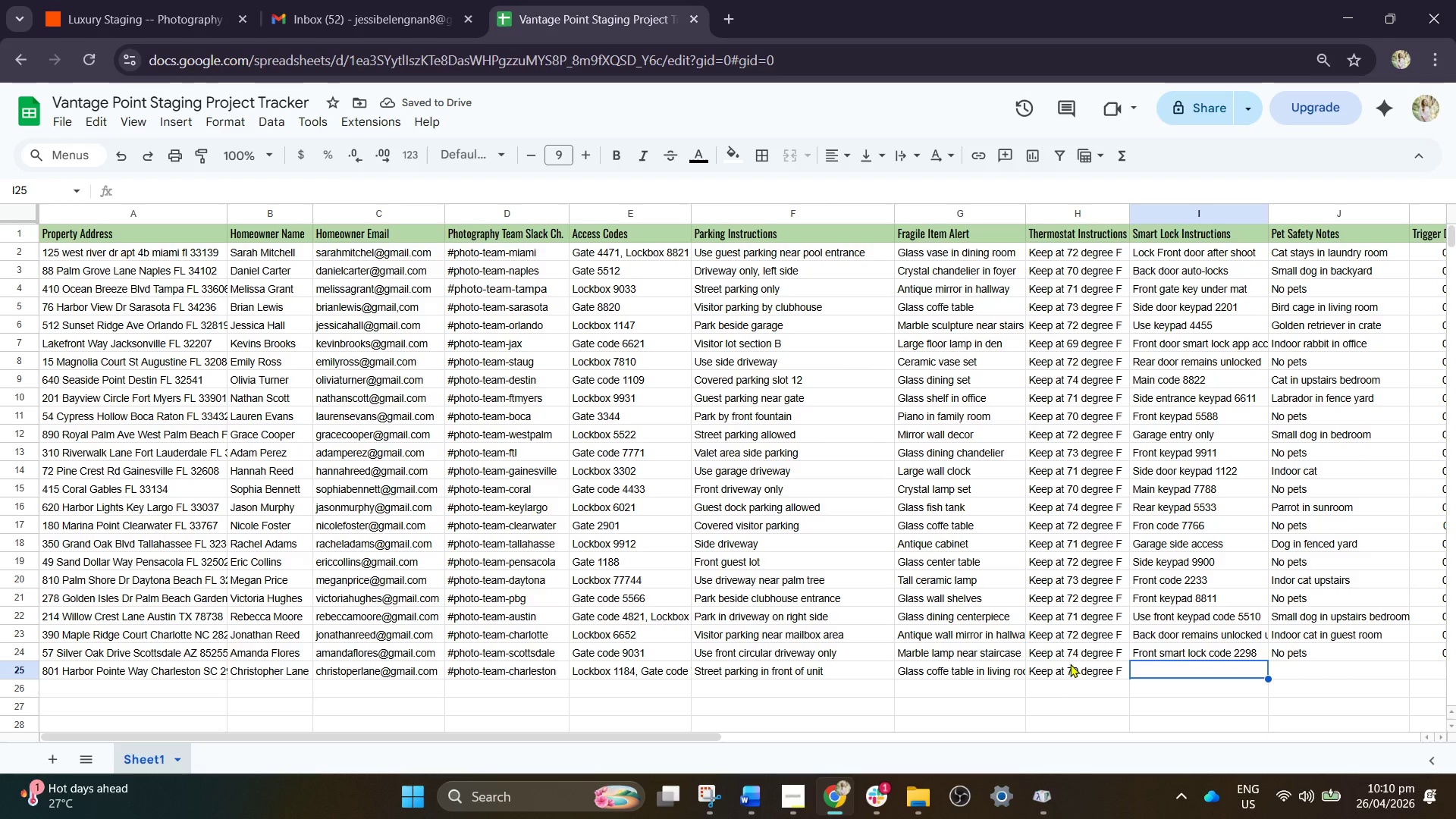 
type(Sie)
key(Backspace)
type(de ent)
 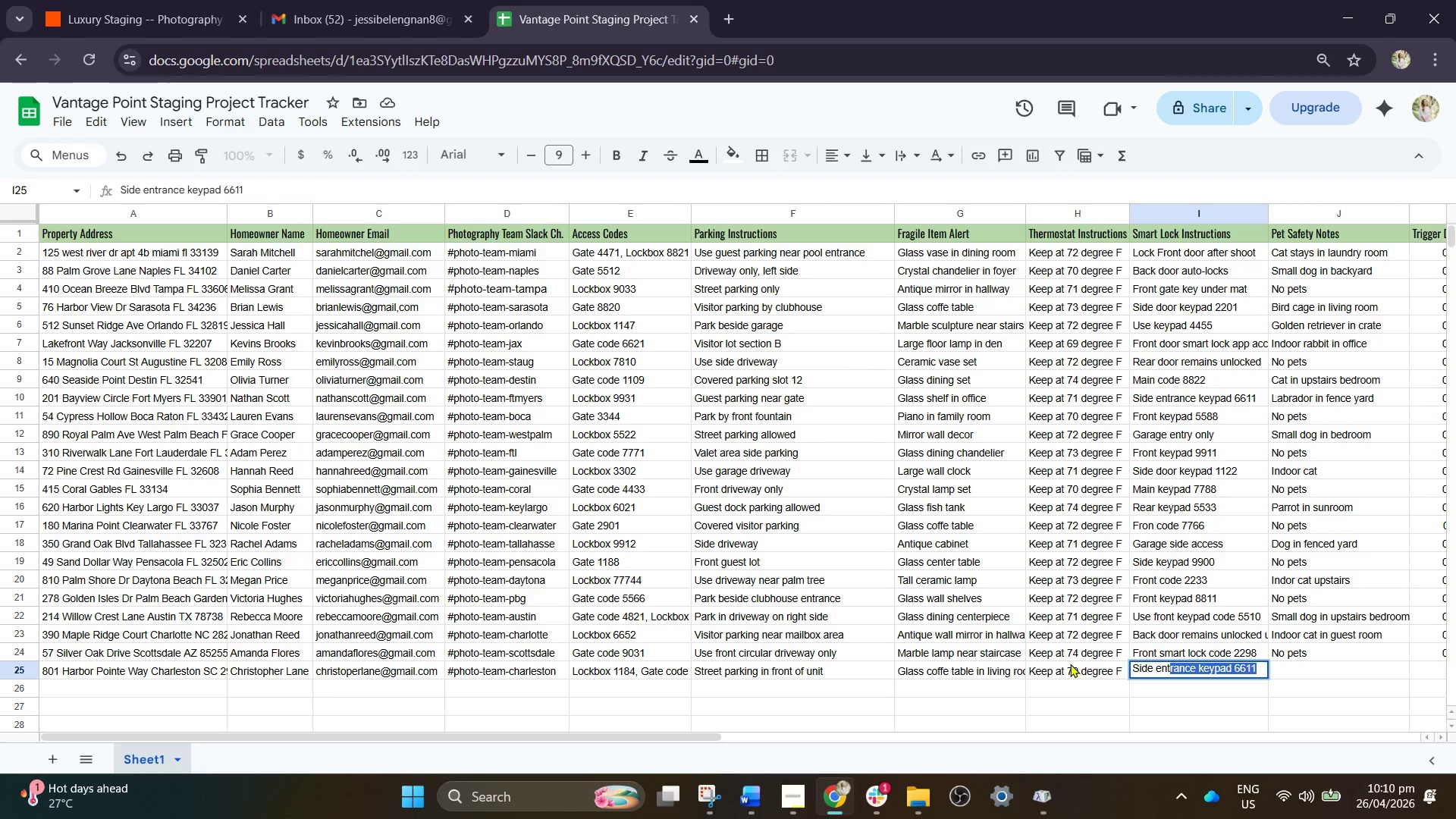 
key(ArrowRight)
 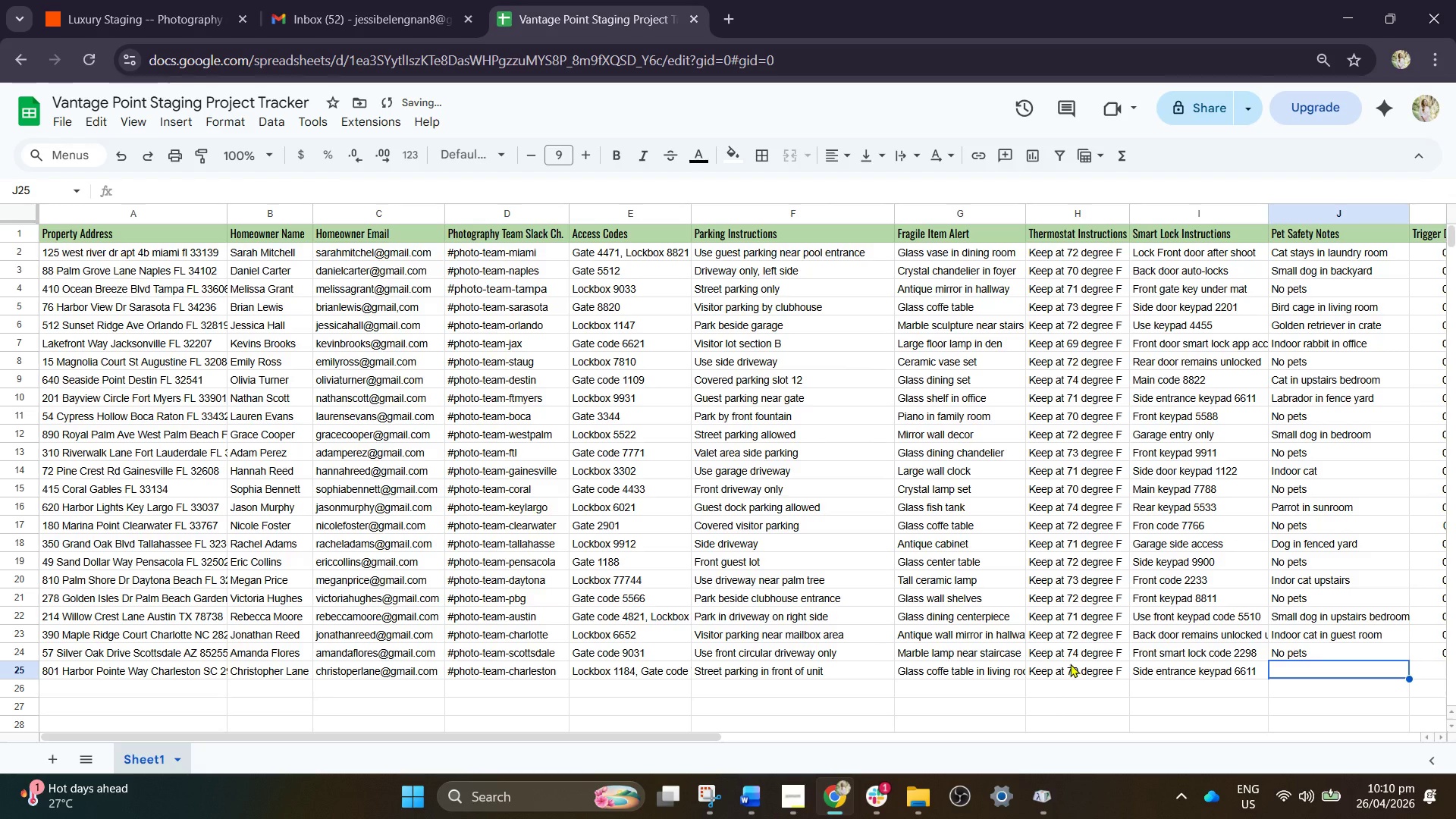 
key(ArrowLeft)
 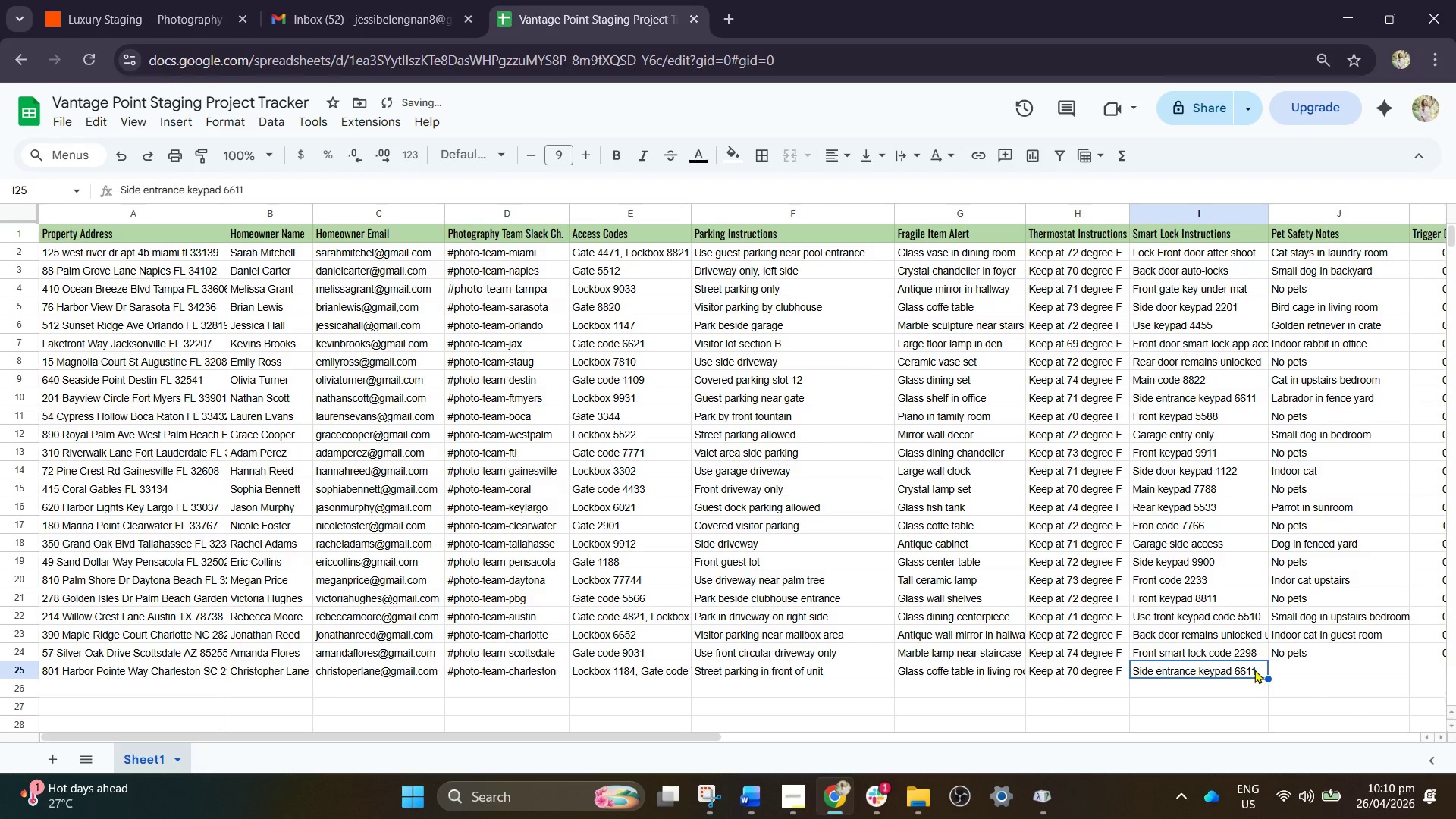 
double_click([1254, 670])
 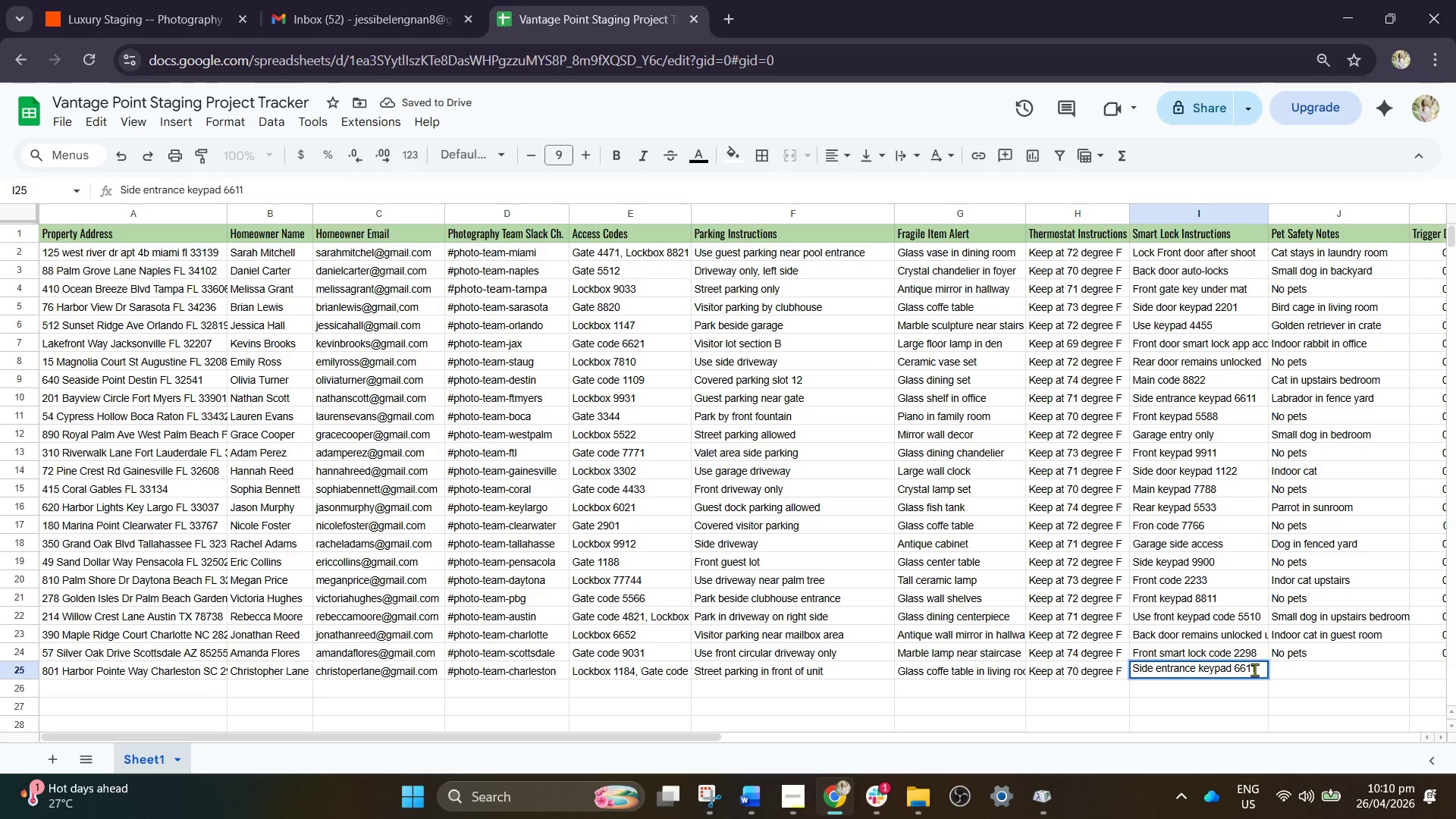 
key(Backspace)
 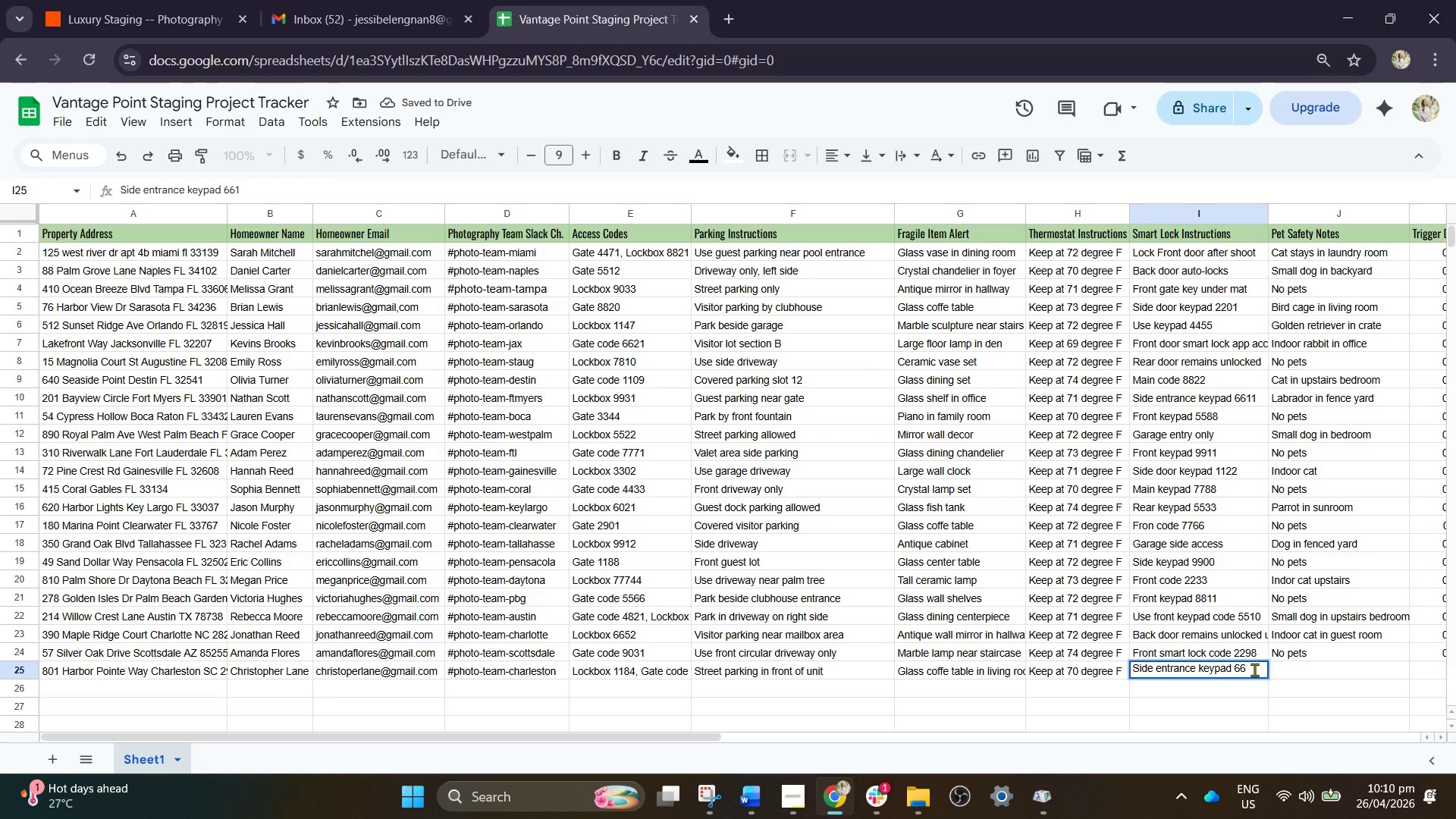 
key(Backspace)
 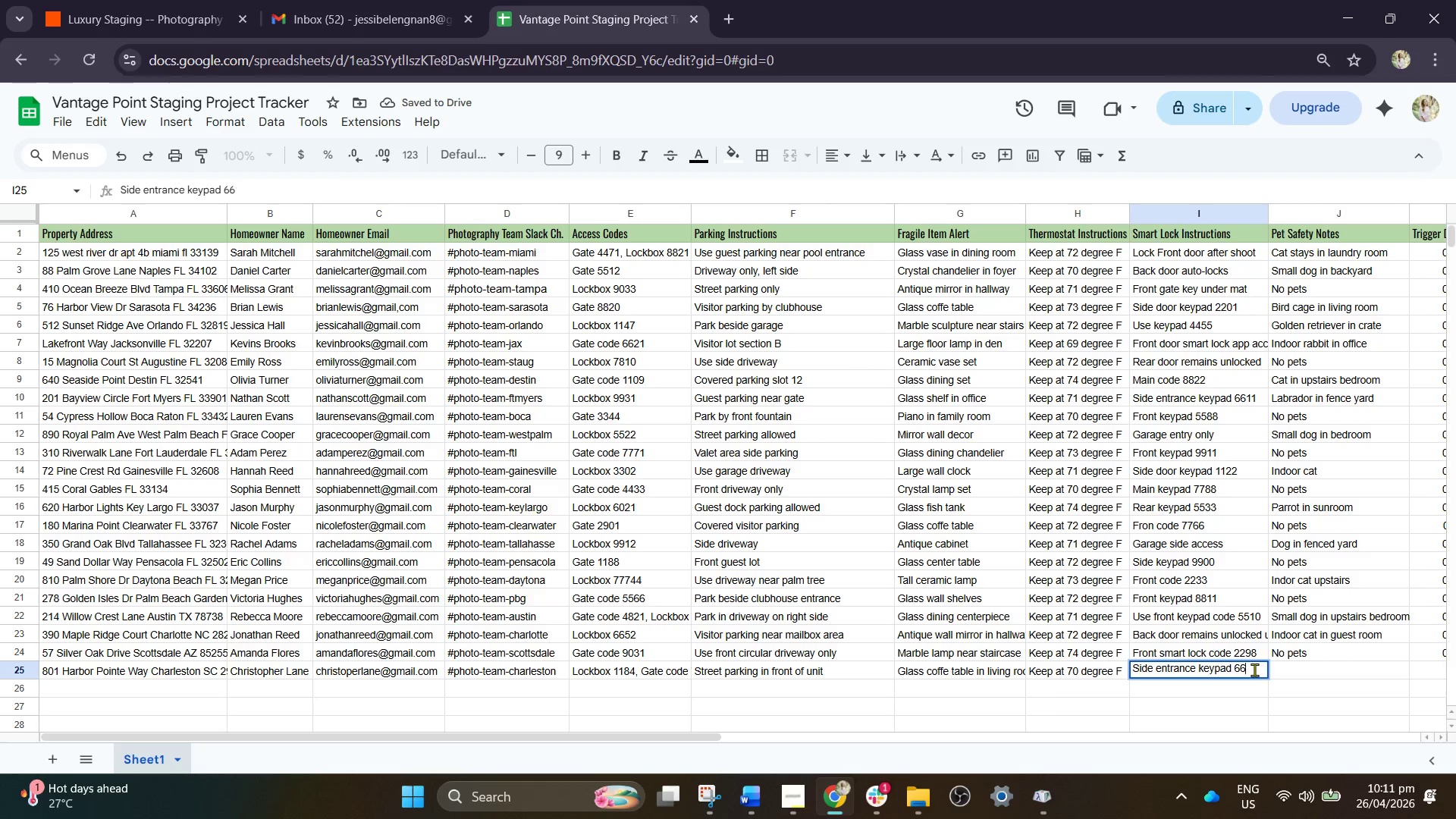 
key(Backspace)
 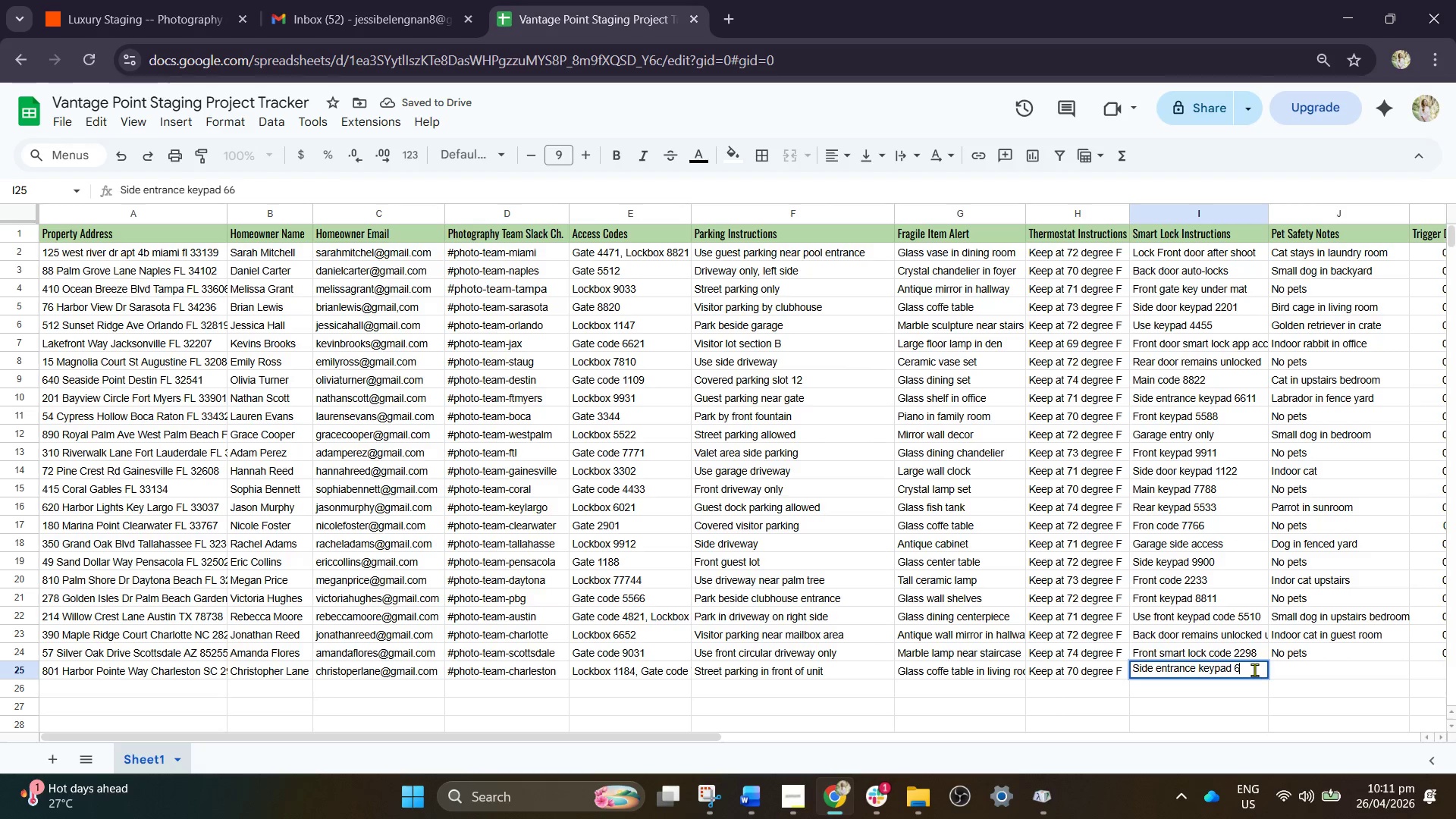 
key(Backspace)
 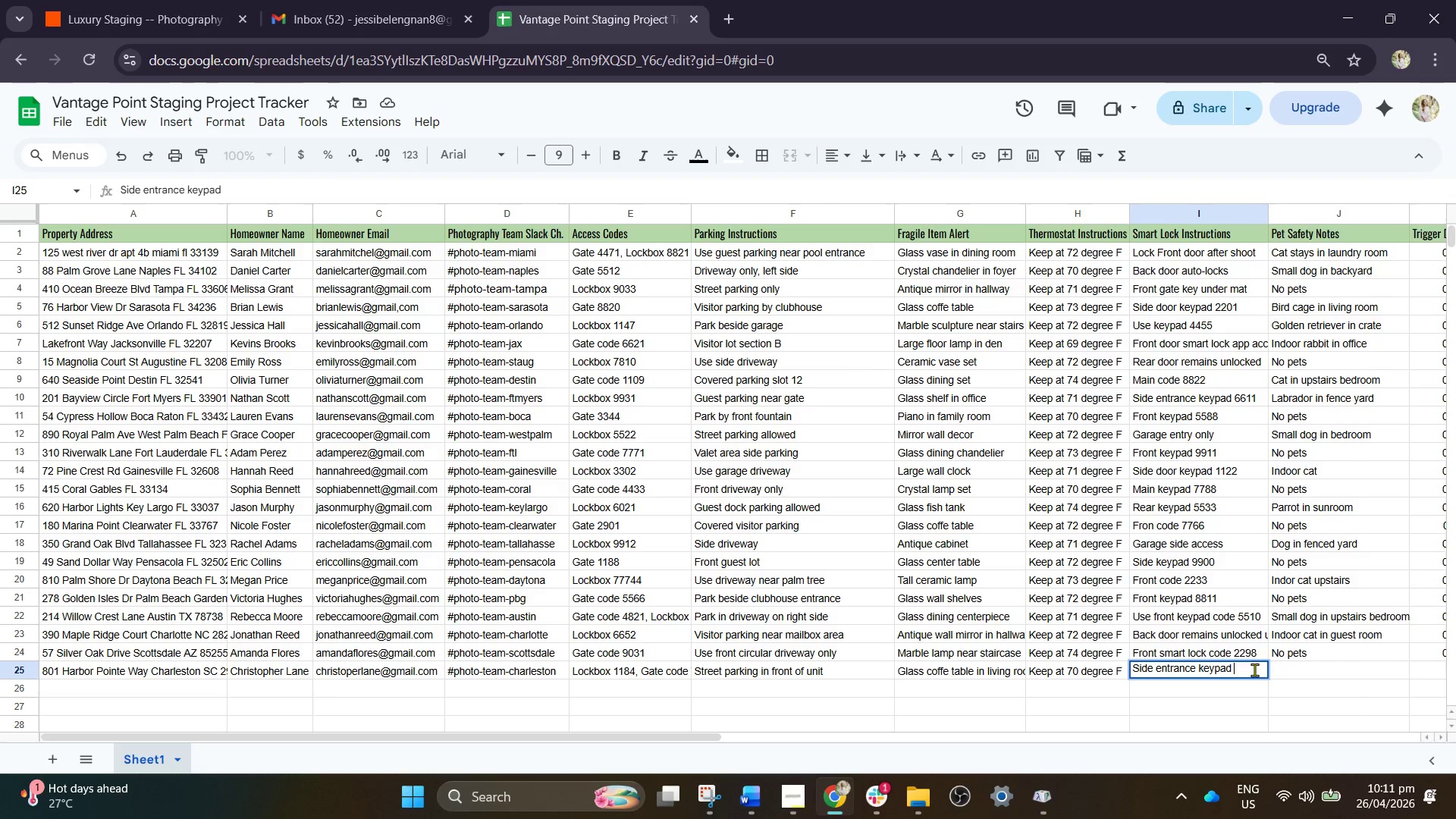 
type(6642)
 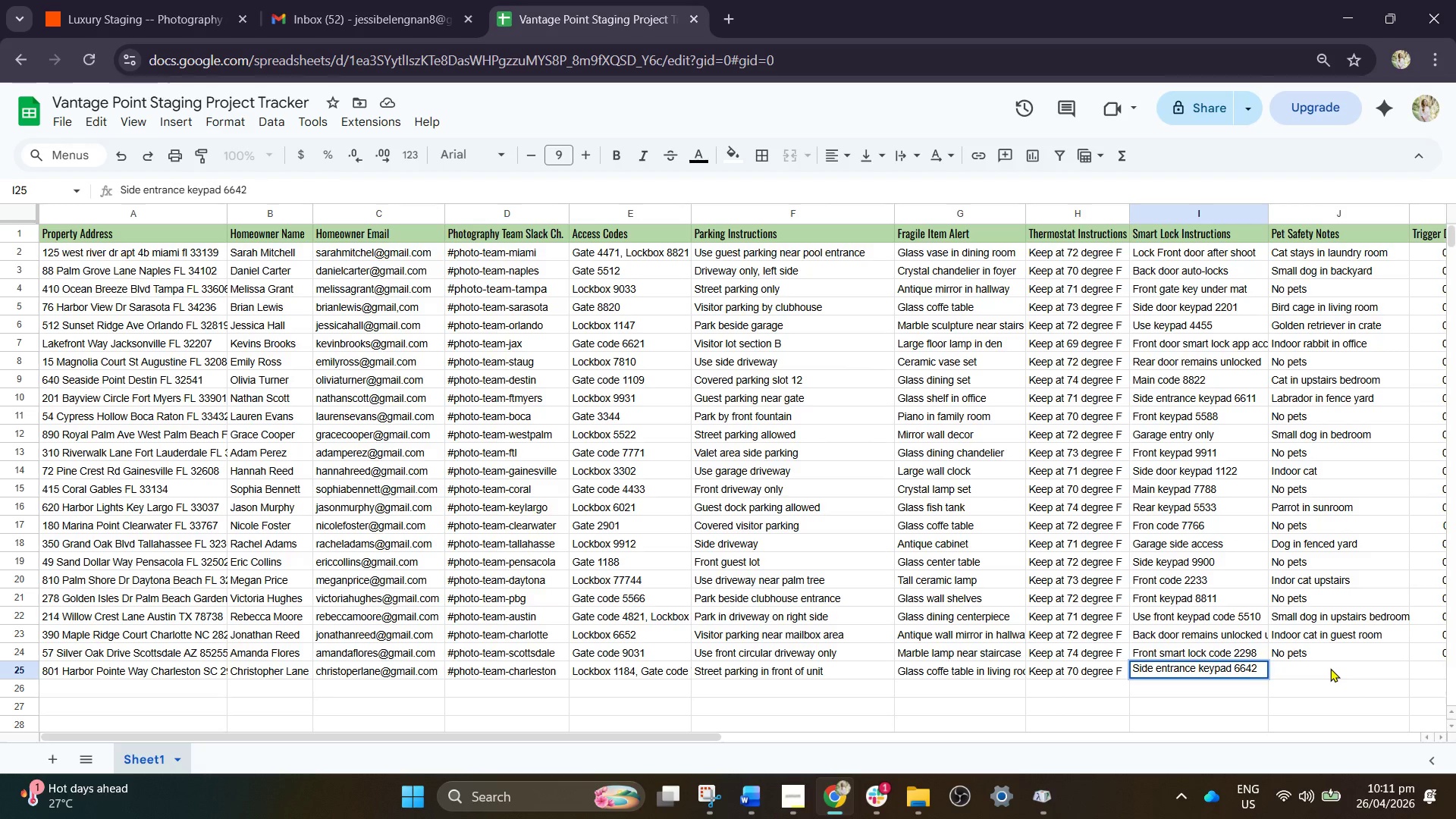 
left_click([1330, 668])
 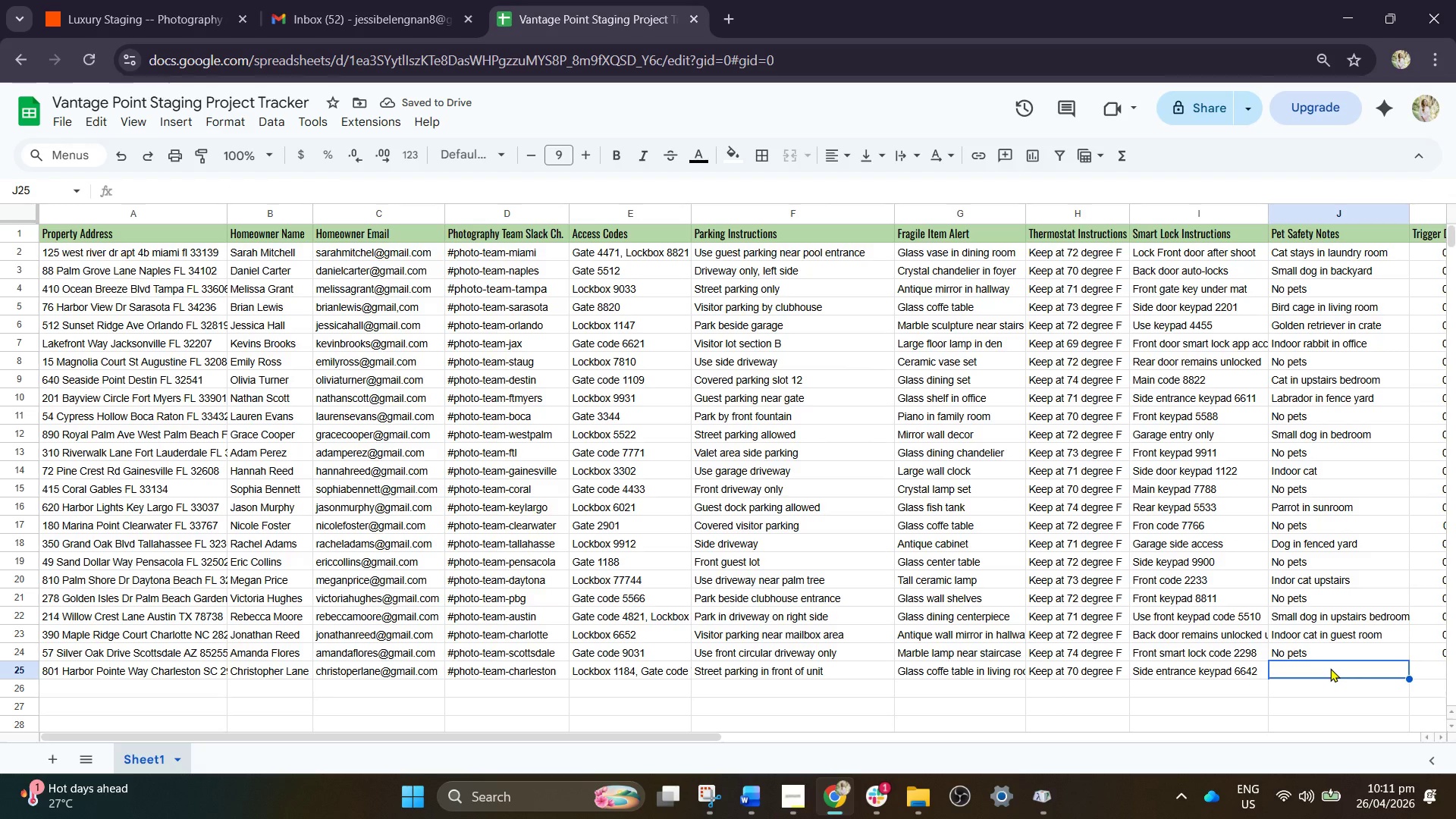 
wait(5.59)
 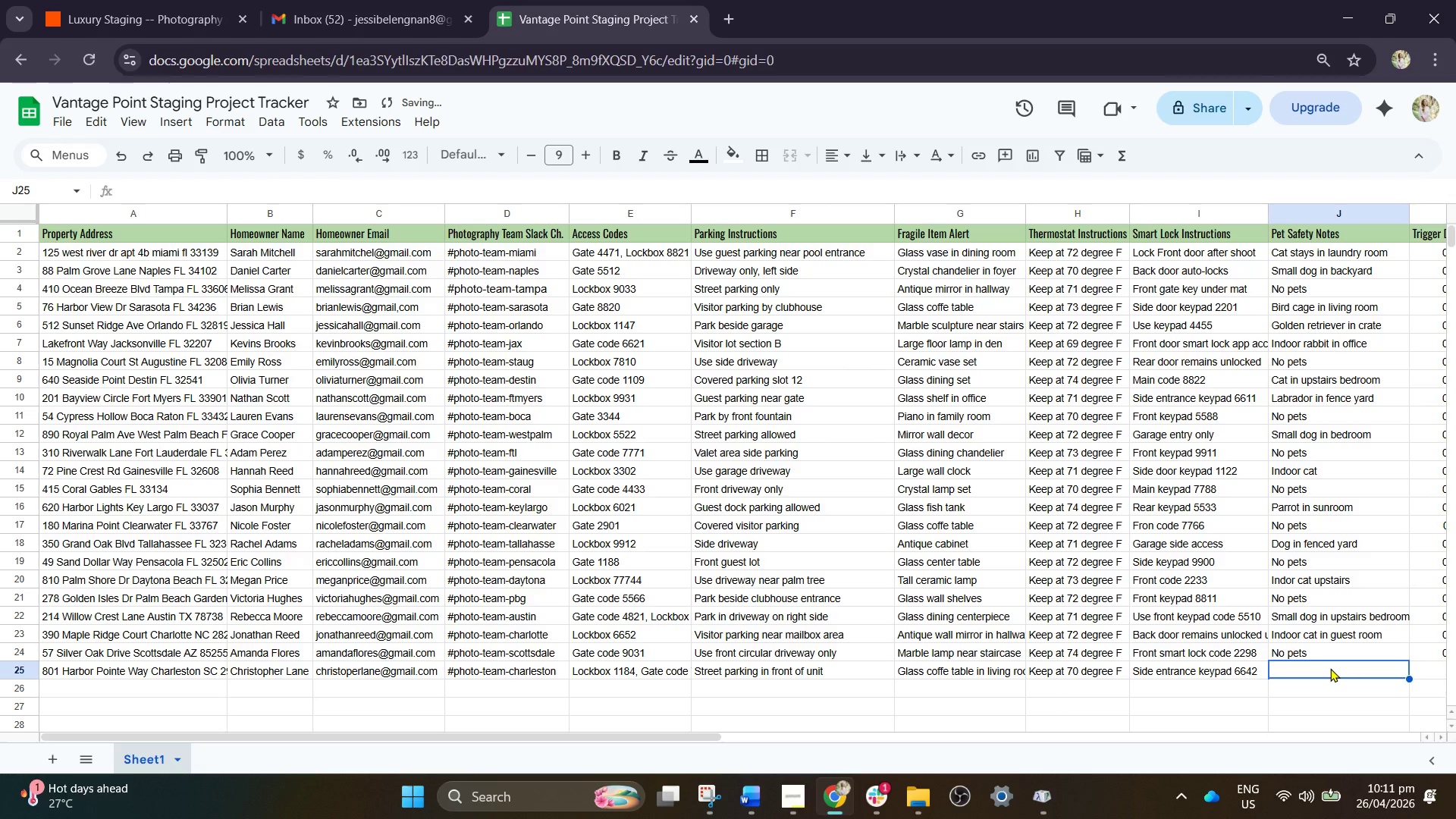 
key(CapsLock)
 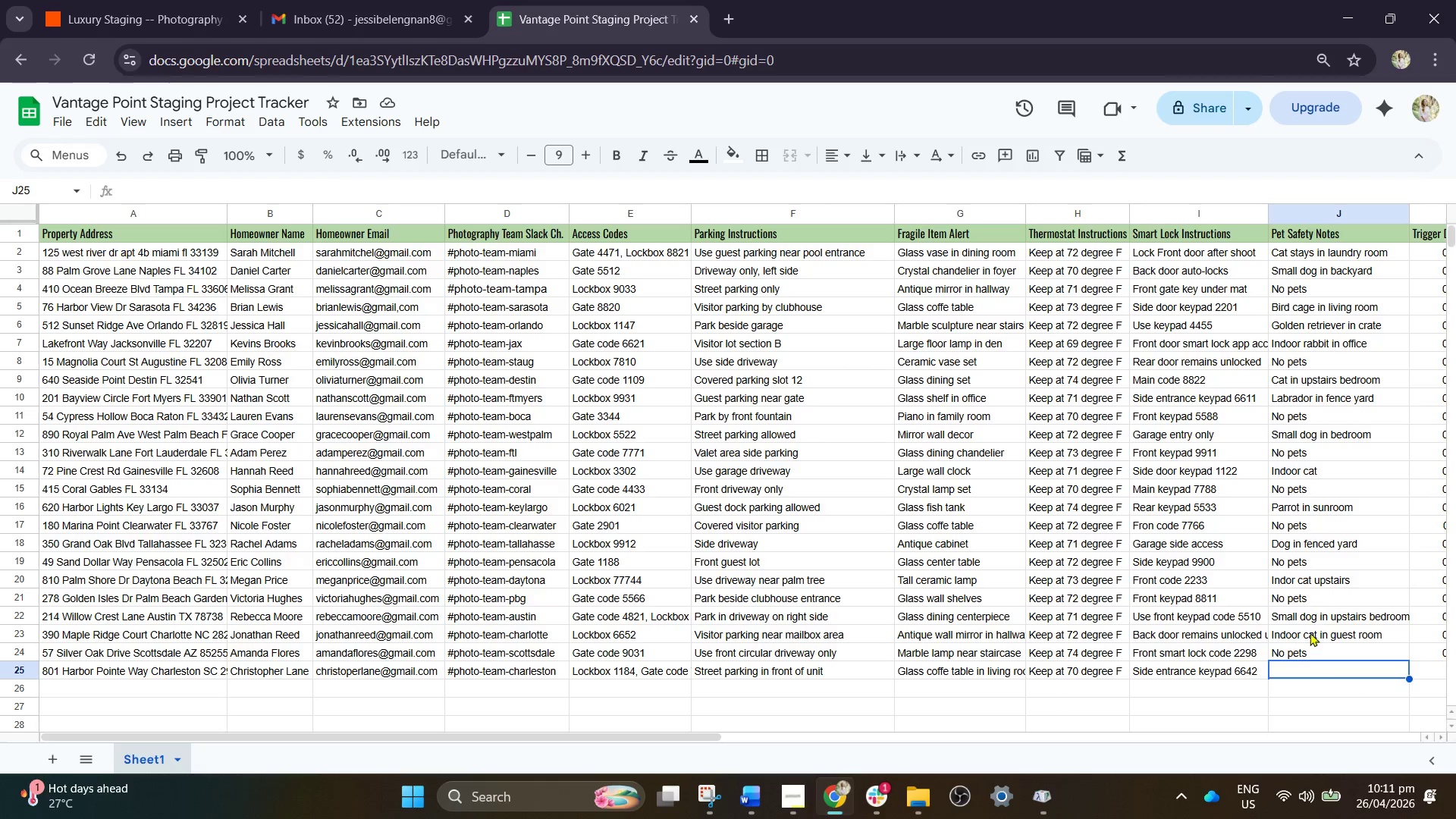 
wait(5.56)
 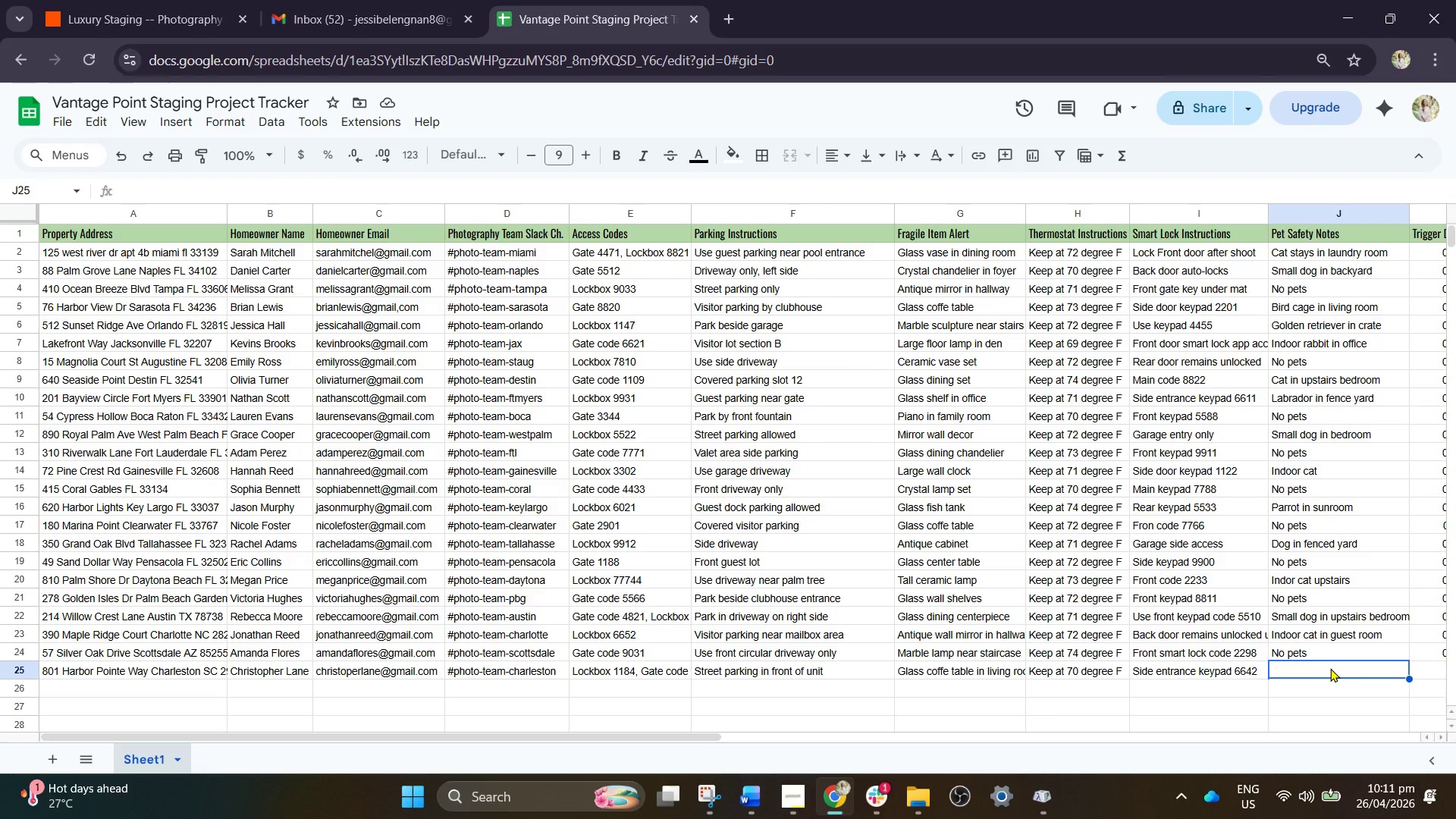 
key(L)
 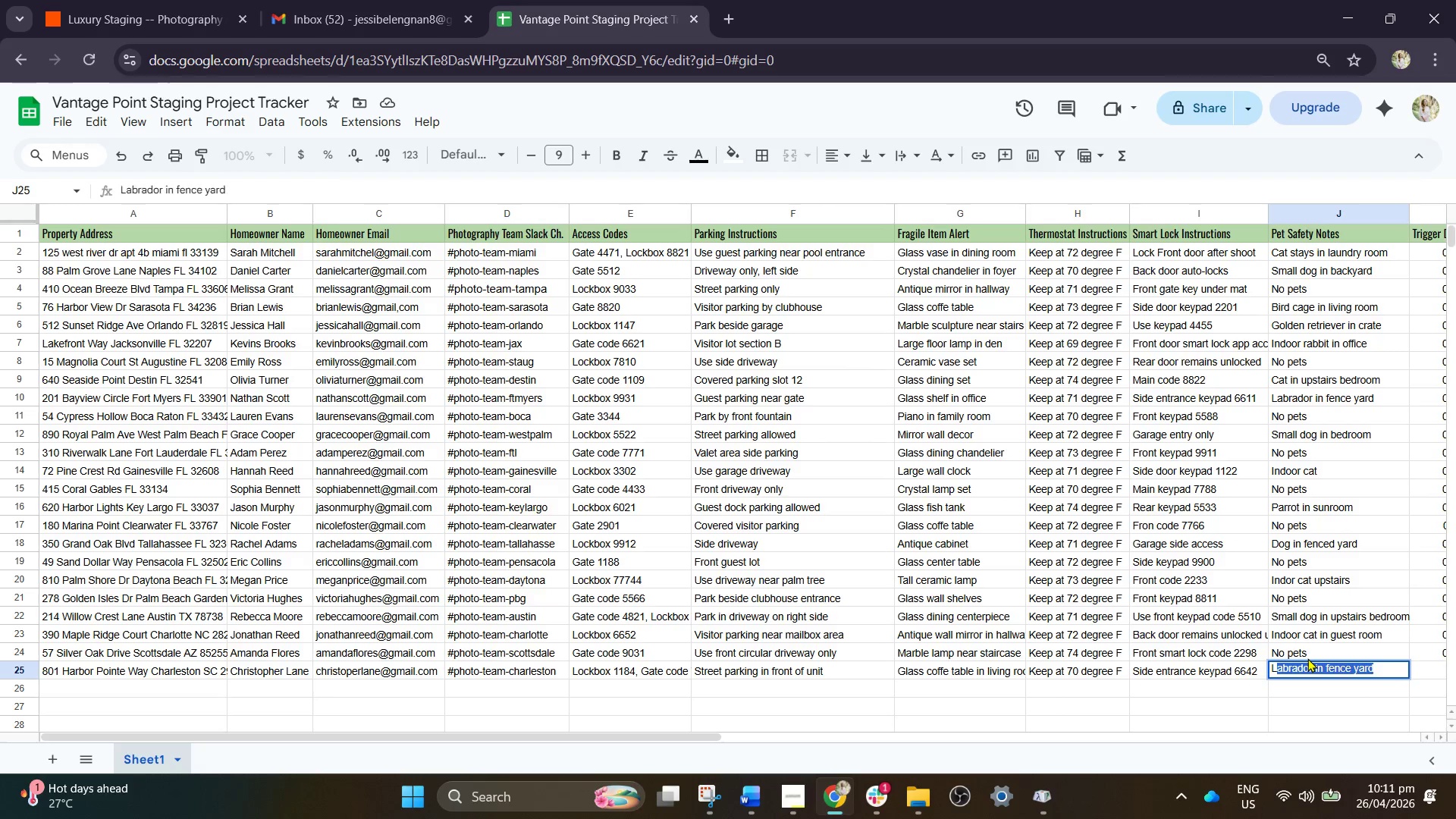 
key(CapsLock)
 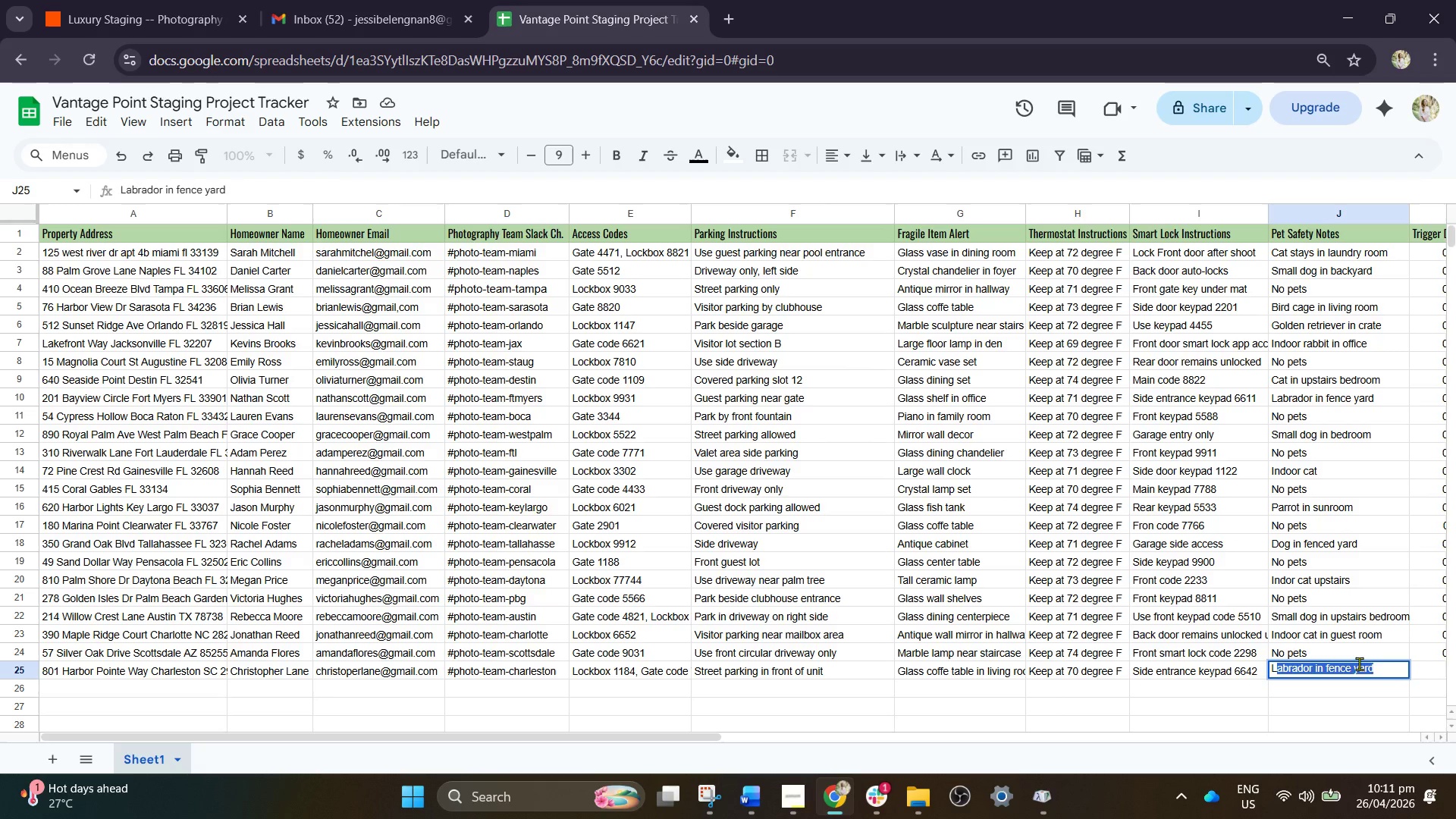 
left_click([1350, 667])
 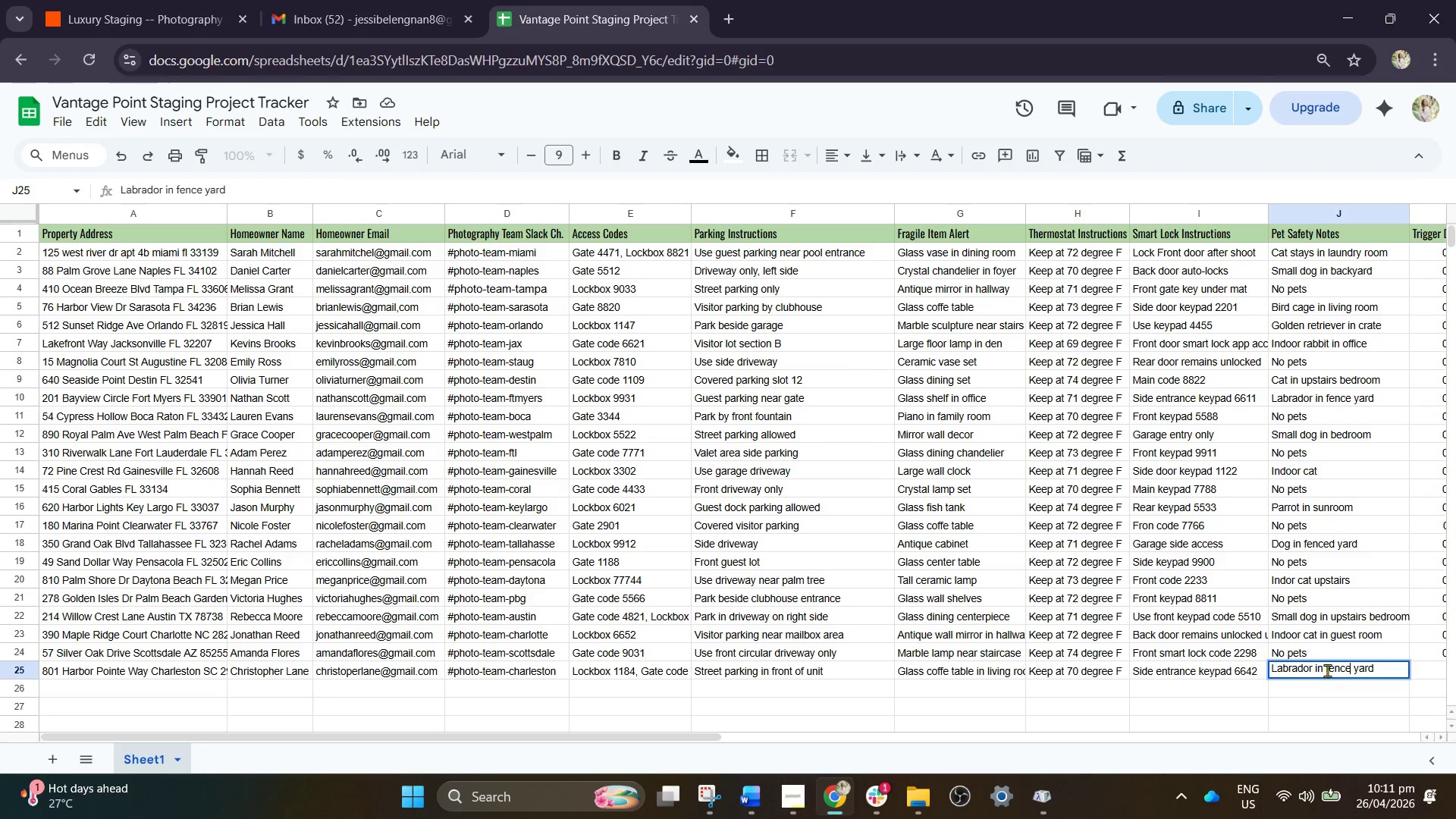 
wait(6.19)
 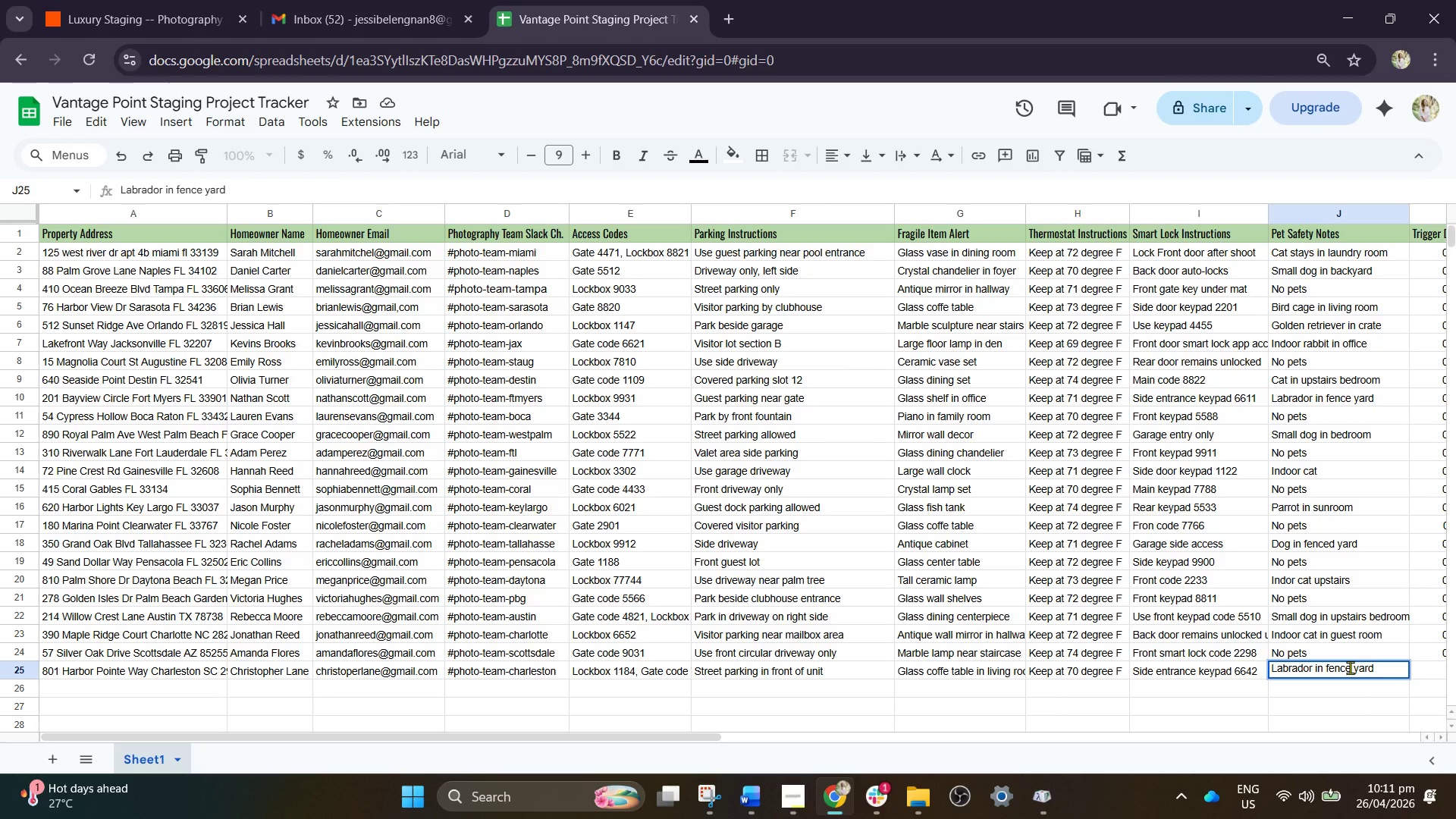 
key(Backspace)
key(Backspace)
key(Backspace)
key(Backspace)
key(Backspace)
key(Backspace)
key(Backspace)
key(Backspace)
type(stays)
 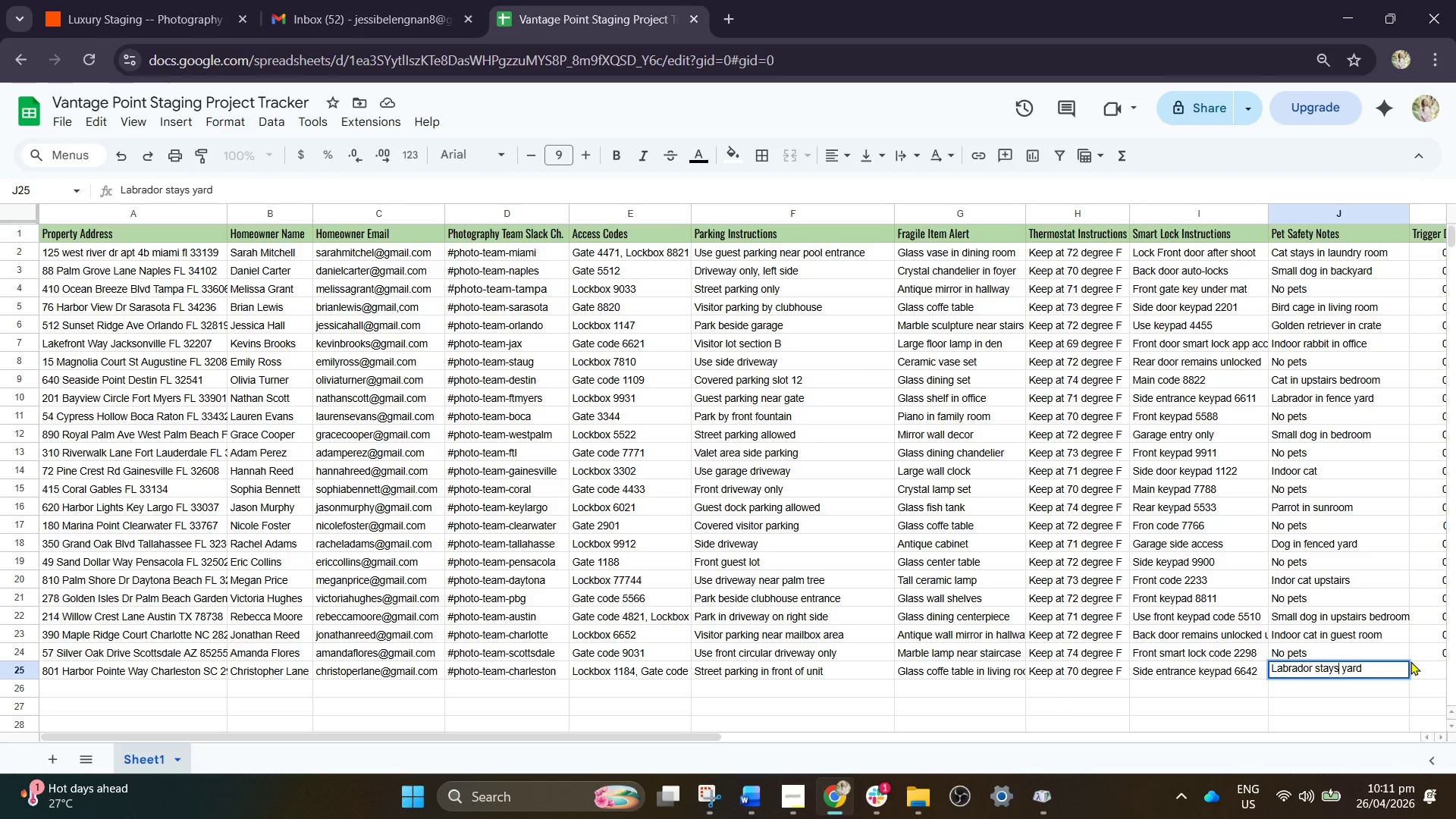 
type( in)
 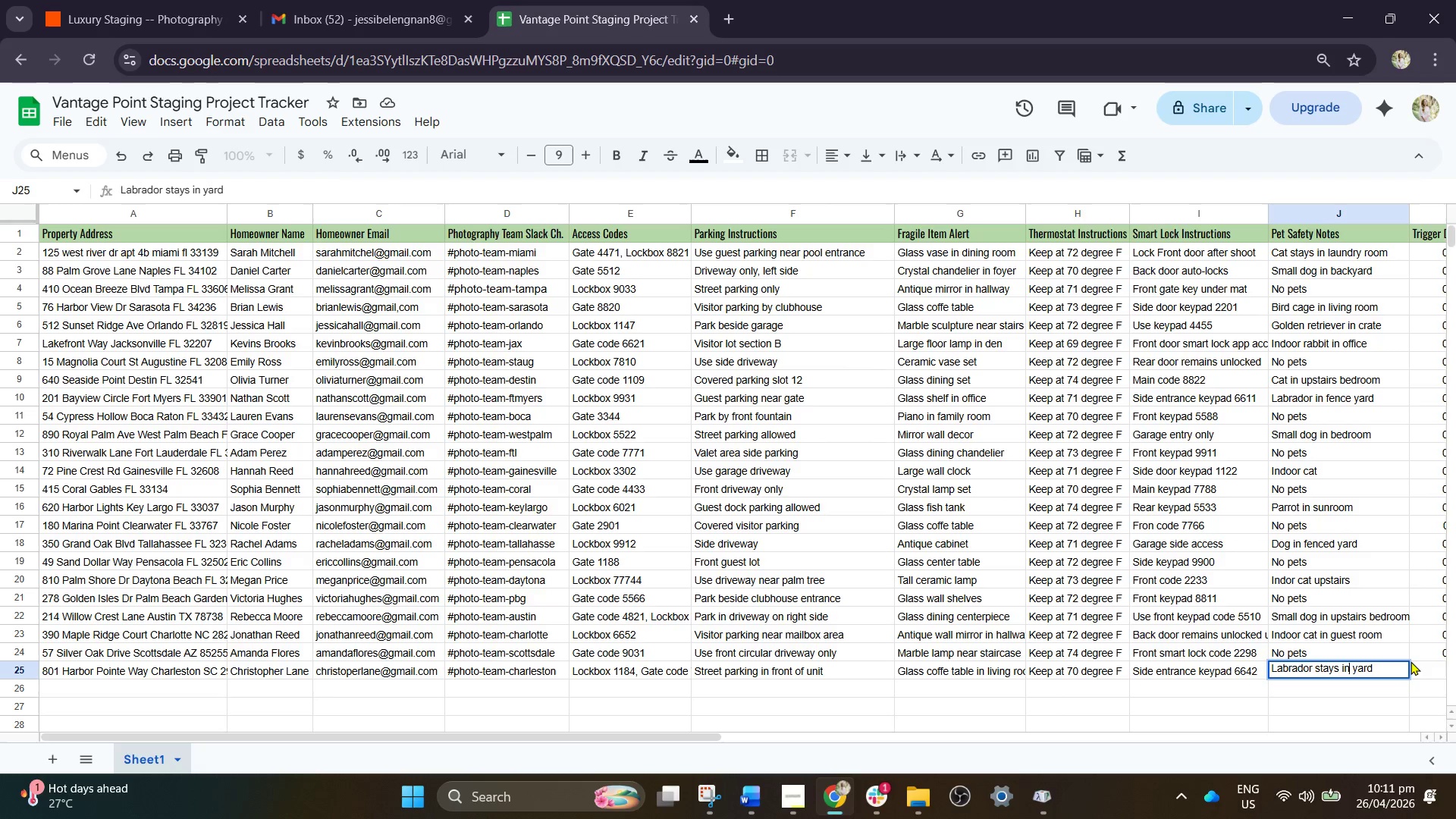 
key(ArrowRight)
 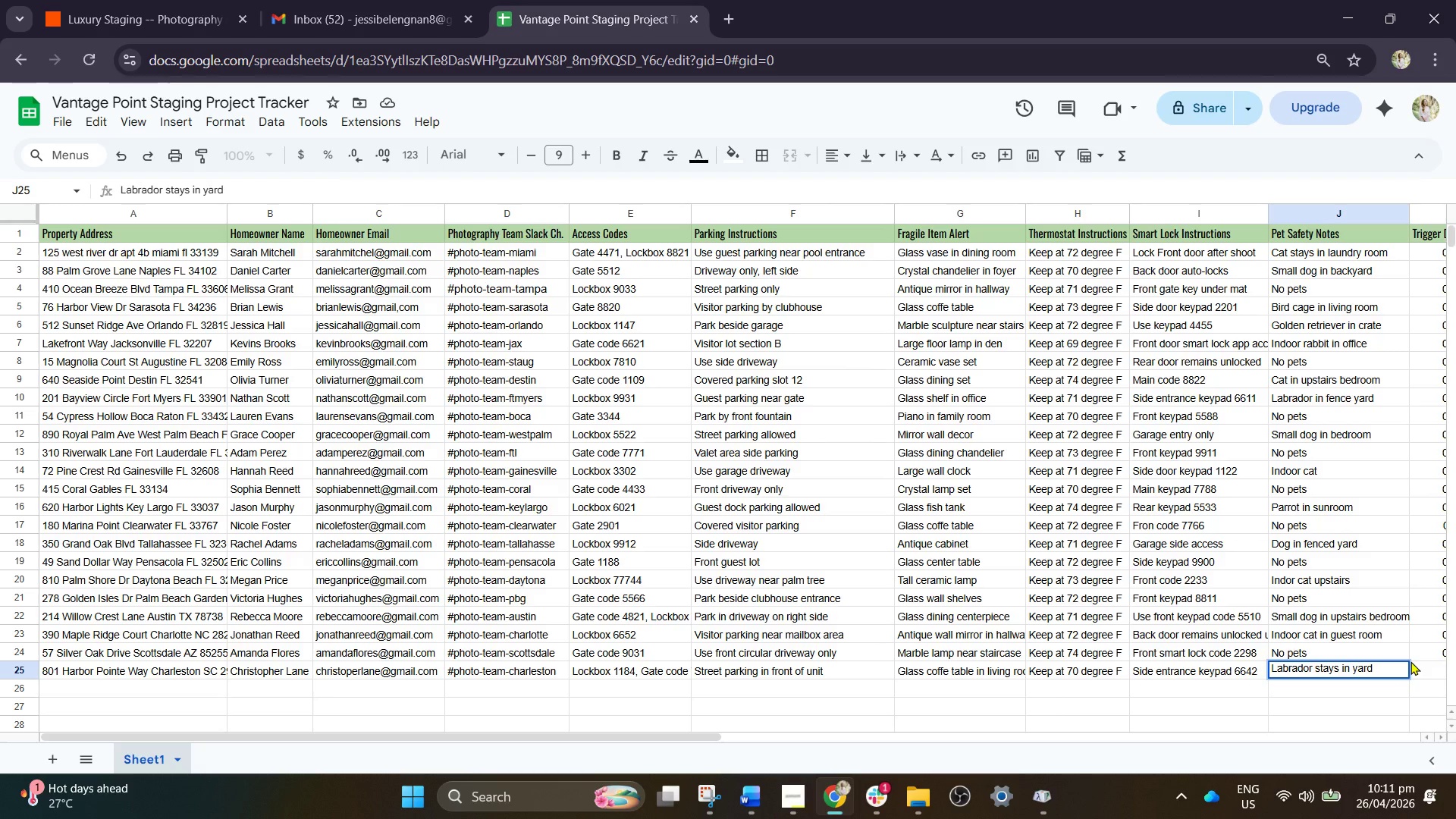 
type(back)
 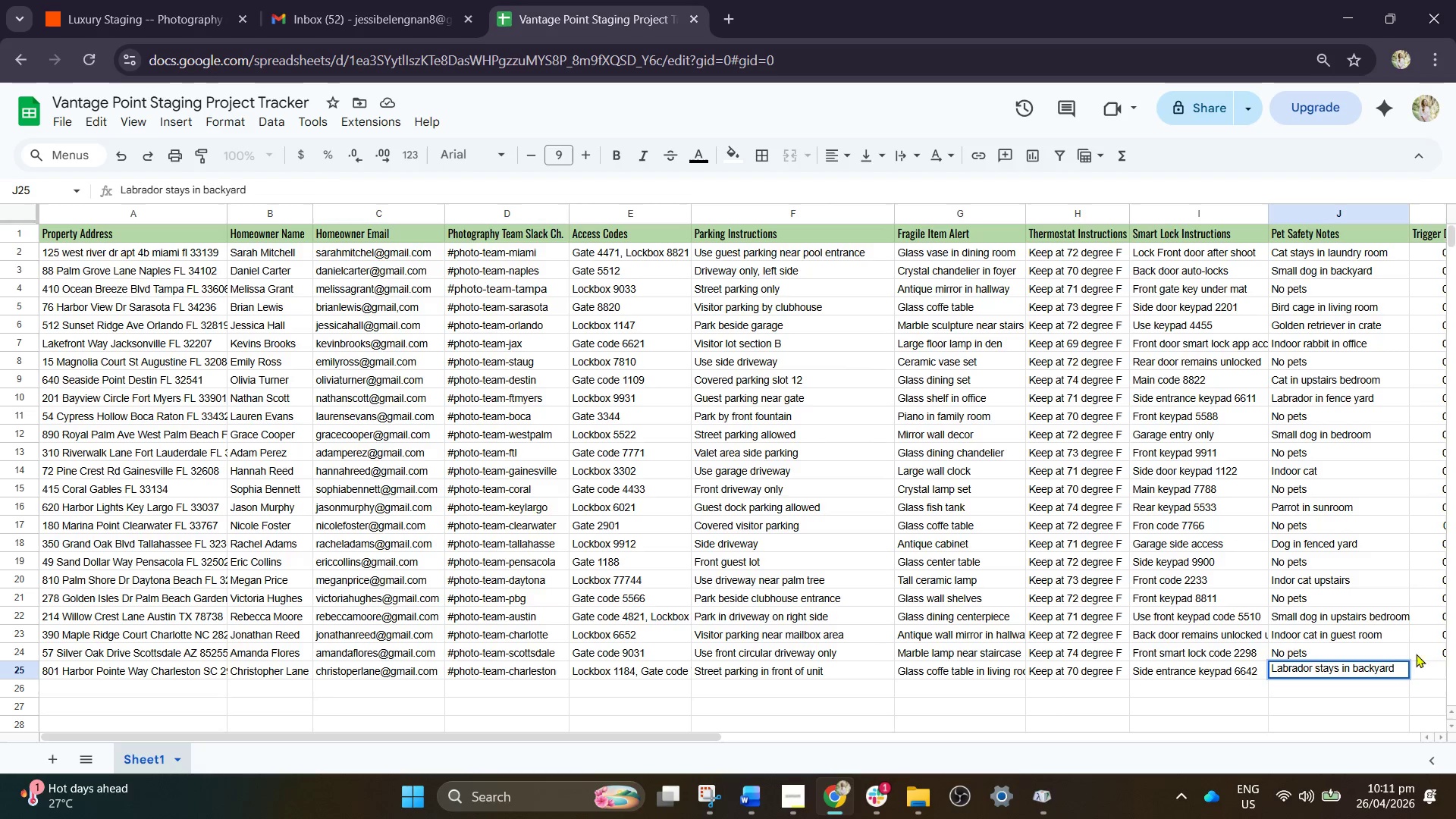 
left_click_drag(start_coordinate=[1377, 644], to_coordinate=[1366, 671])
 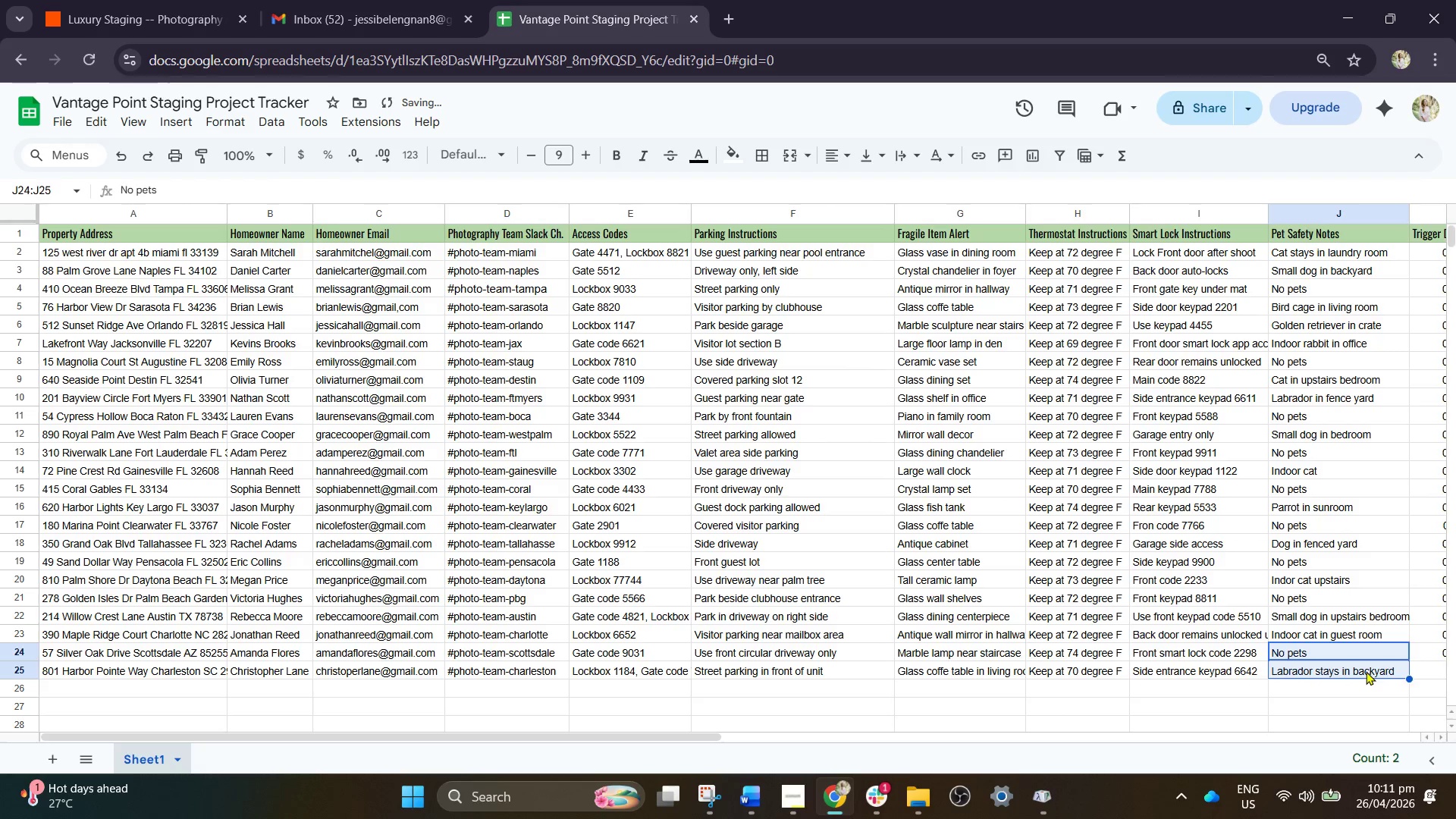 
left_click([1366, 671])
 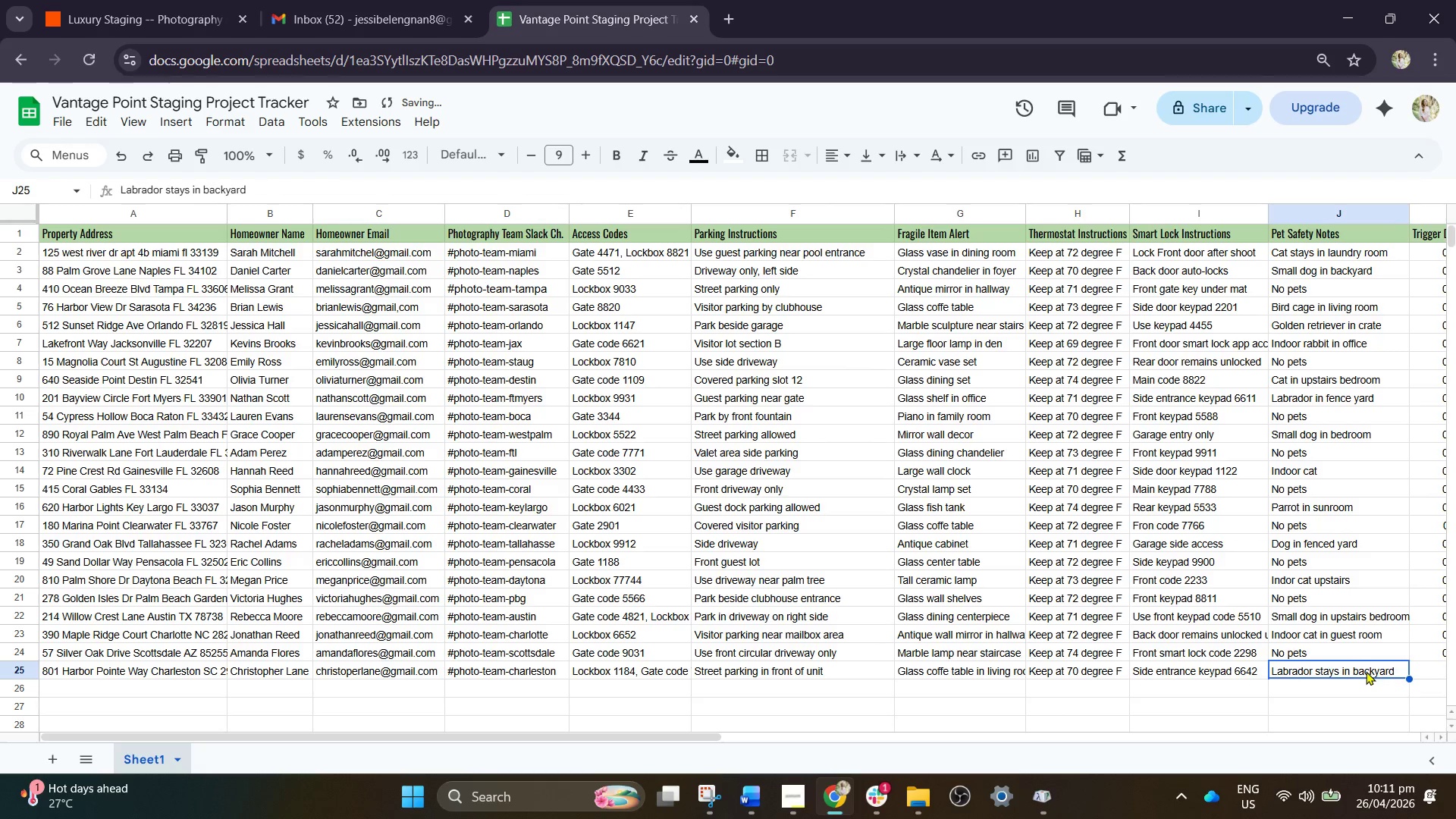 
key(ArrowRight)
 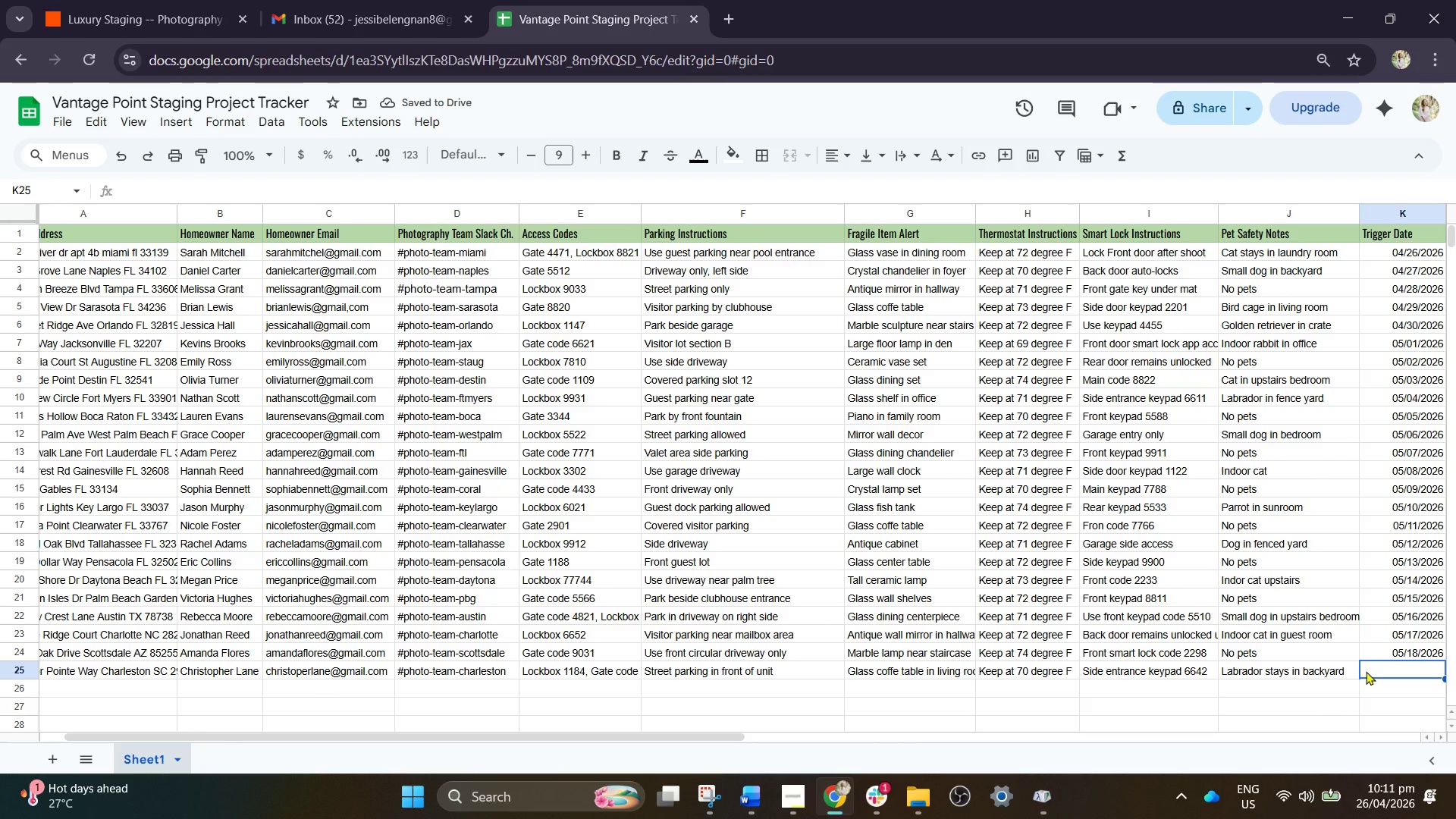 
key(ArrowUp)
 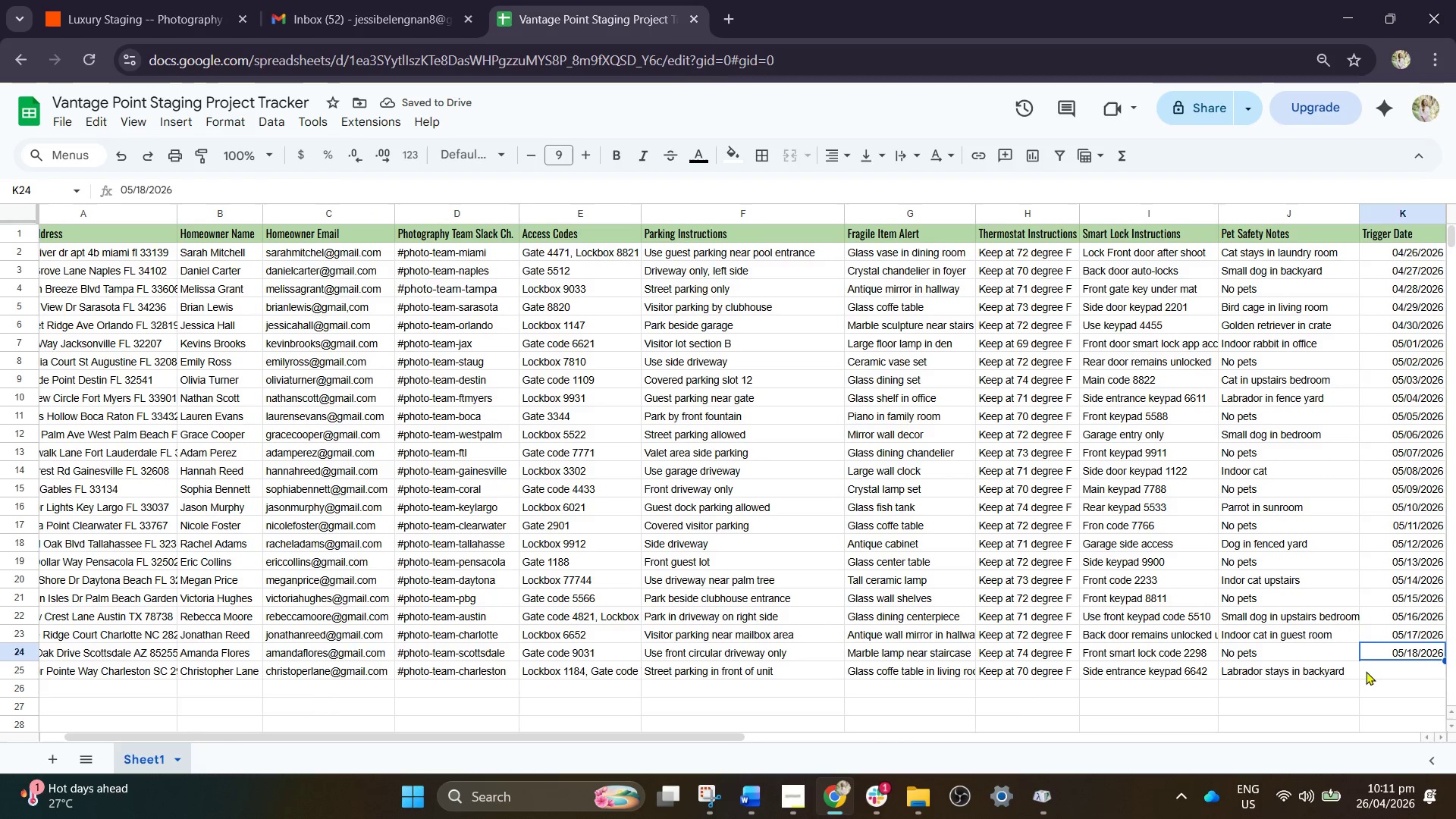 
key(Control+C)
 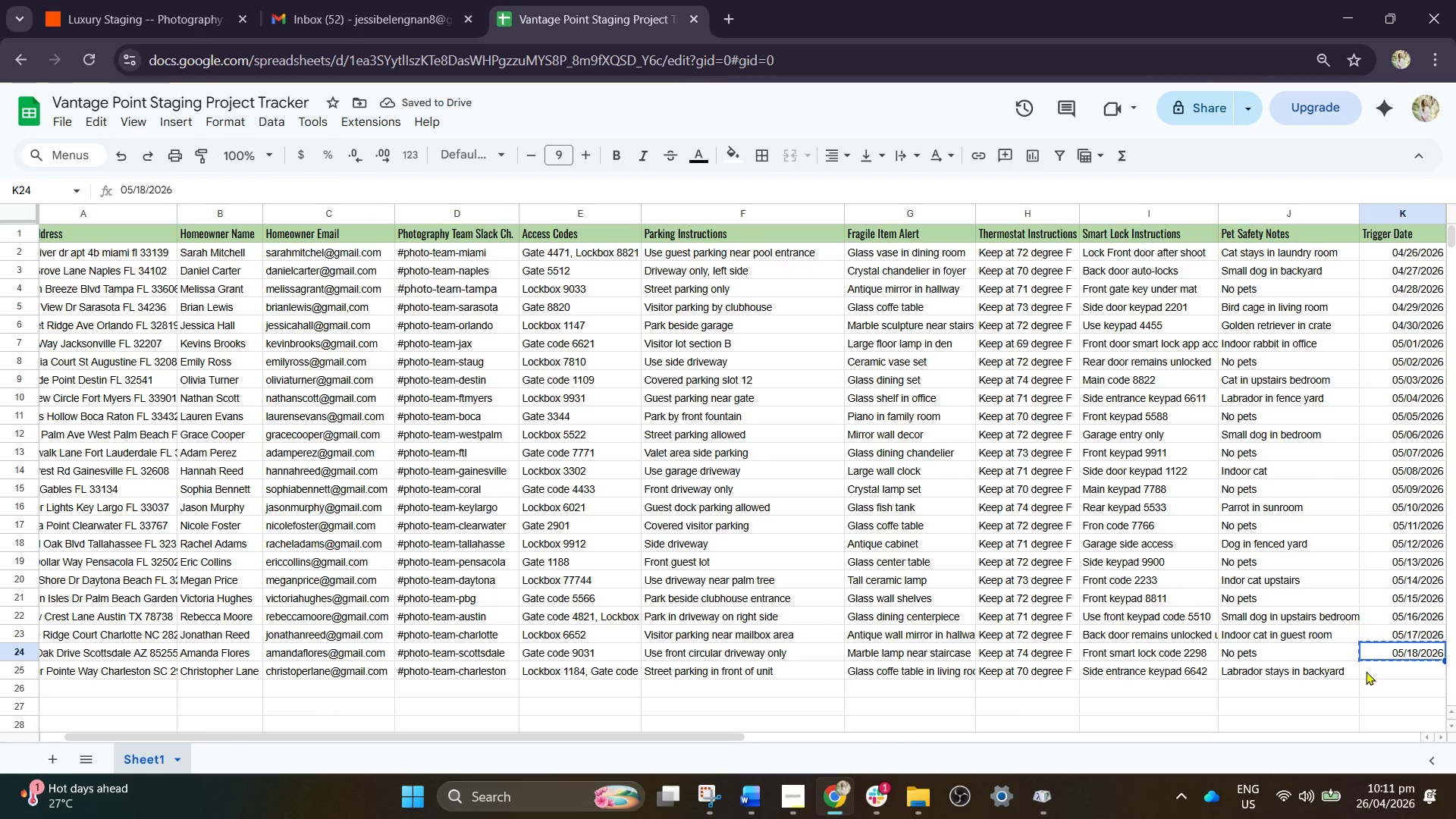 
key(ArrowDown)